 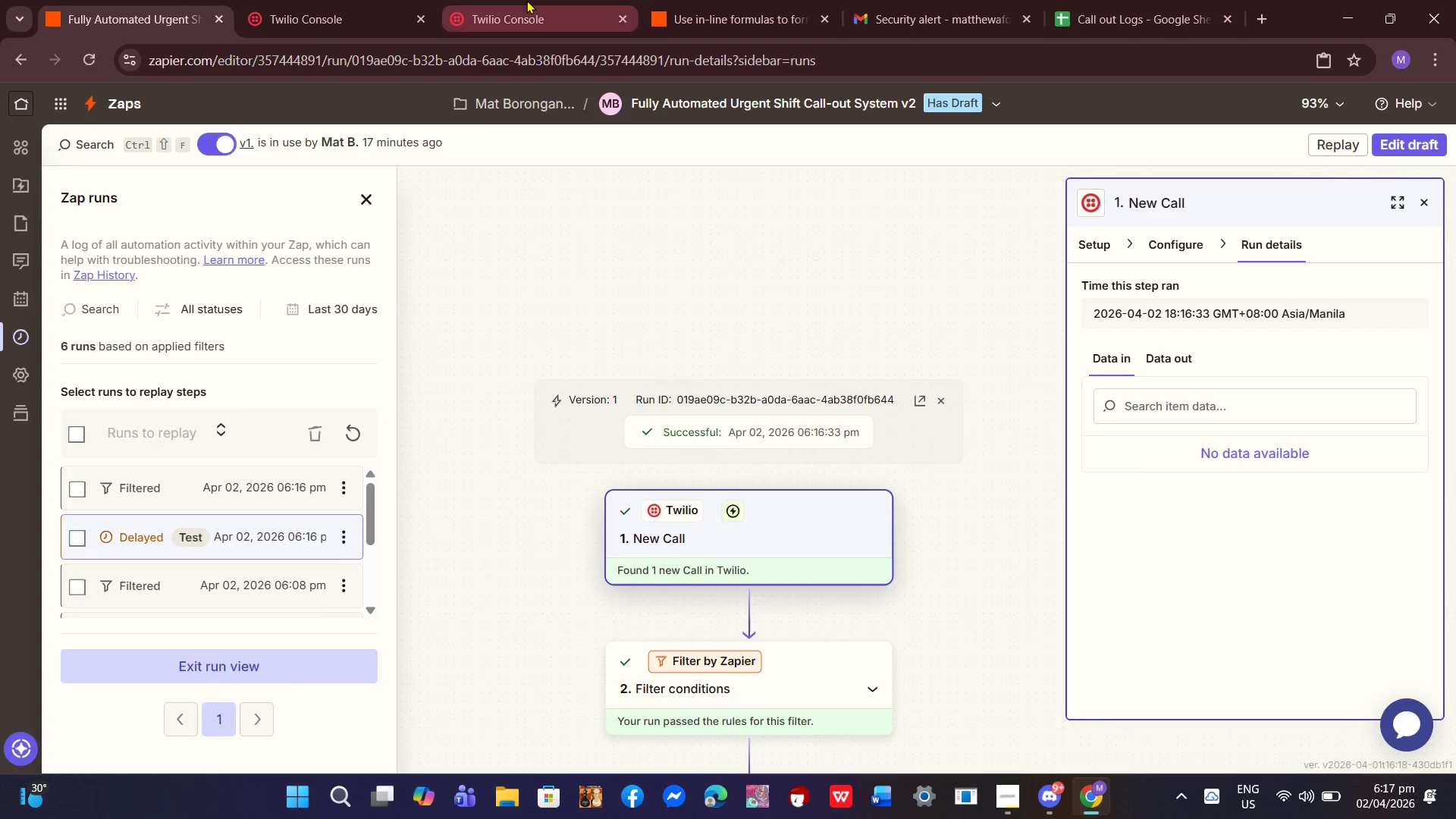 
left_click([526, 0])
 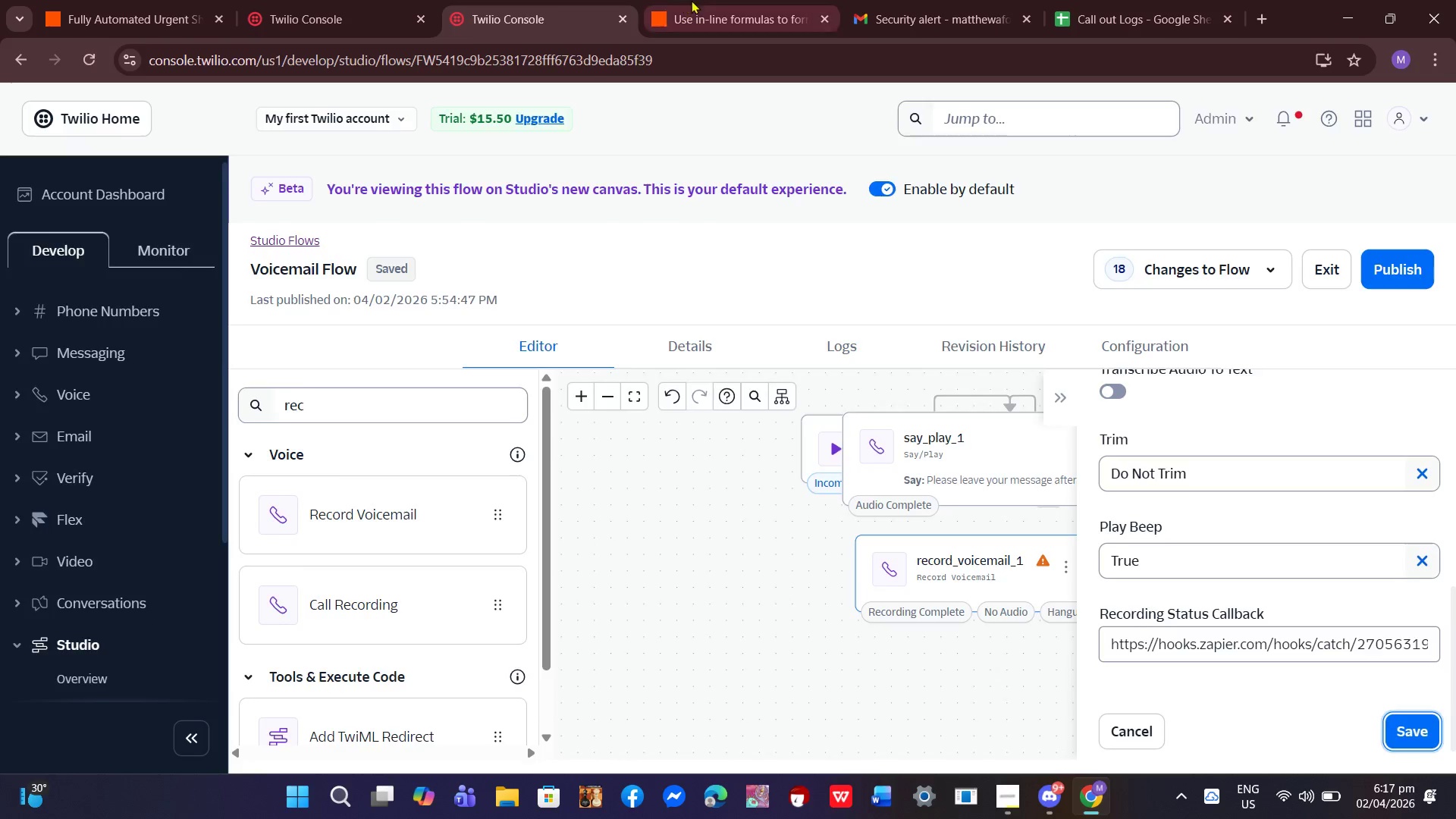 
scroll: coordinate [579, 213], scroll_direction: up, amount: 2.0
 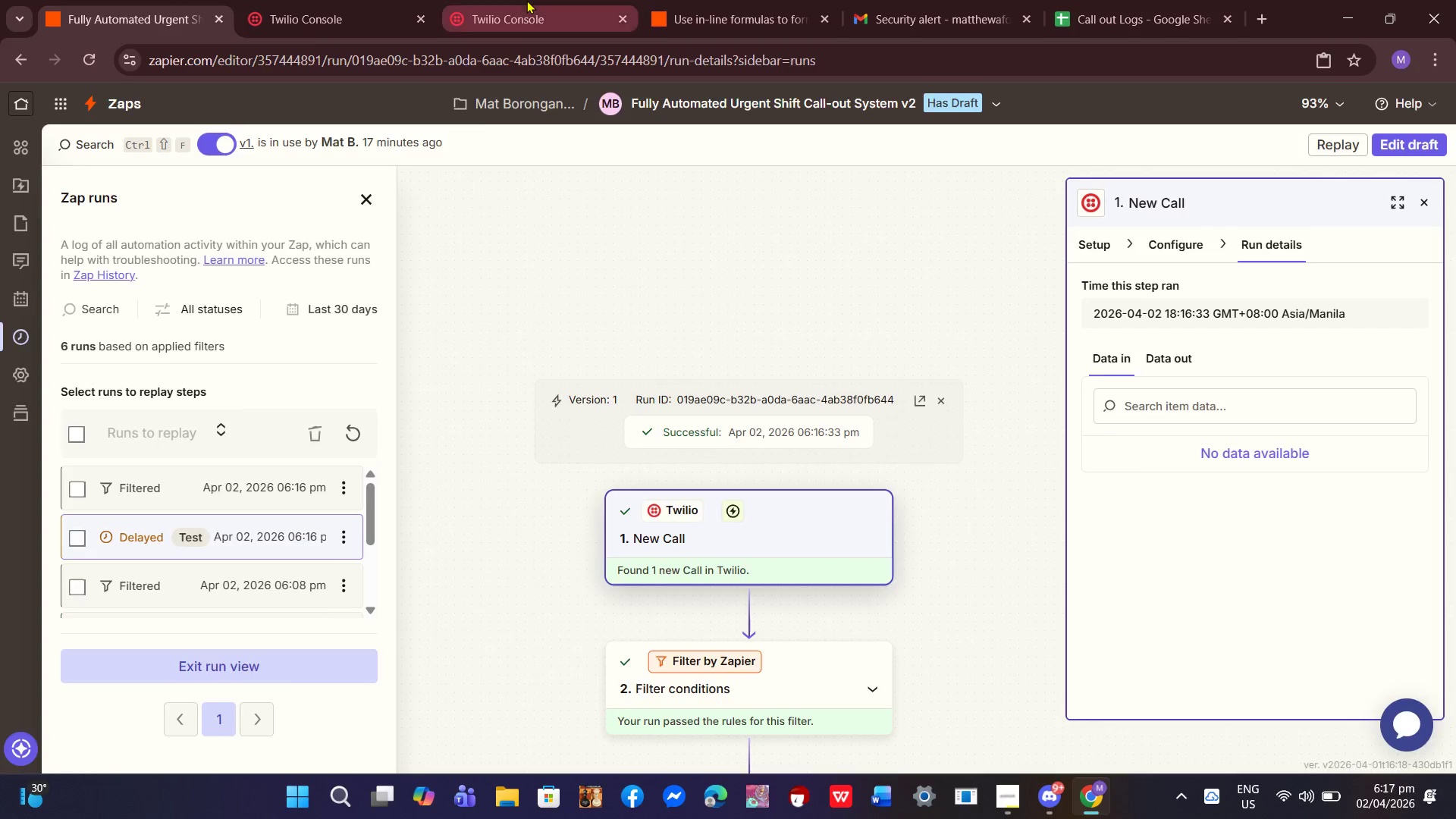 
double_click([691, 0])
 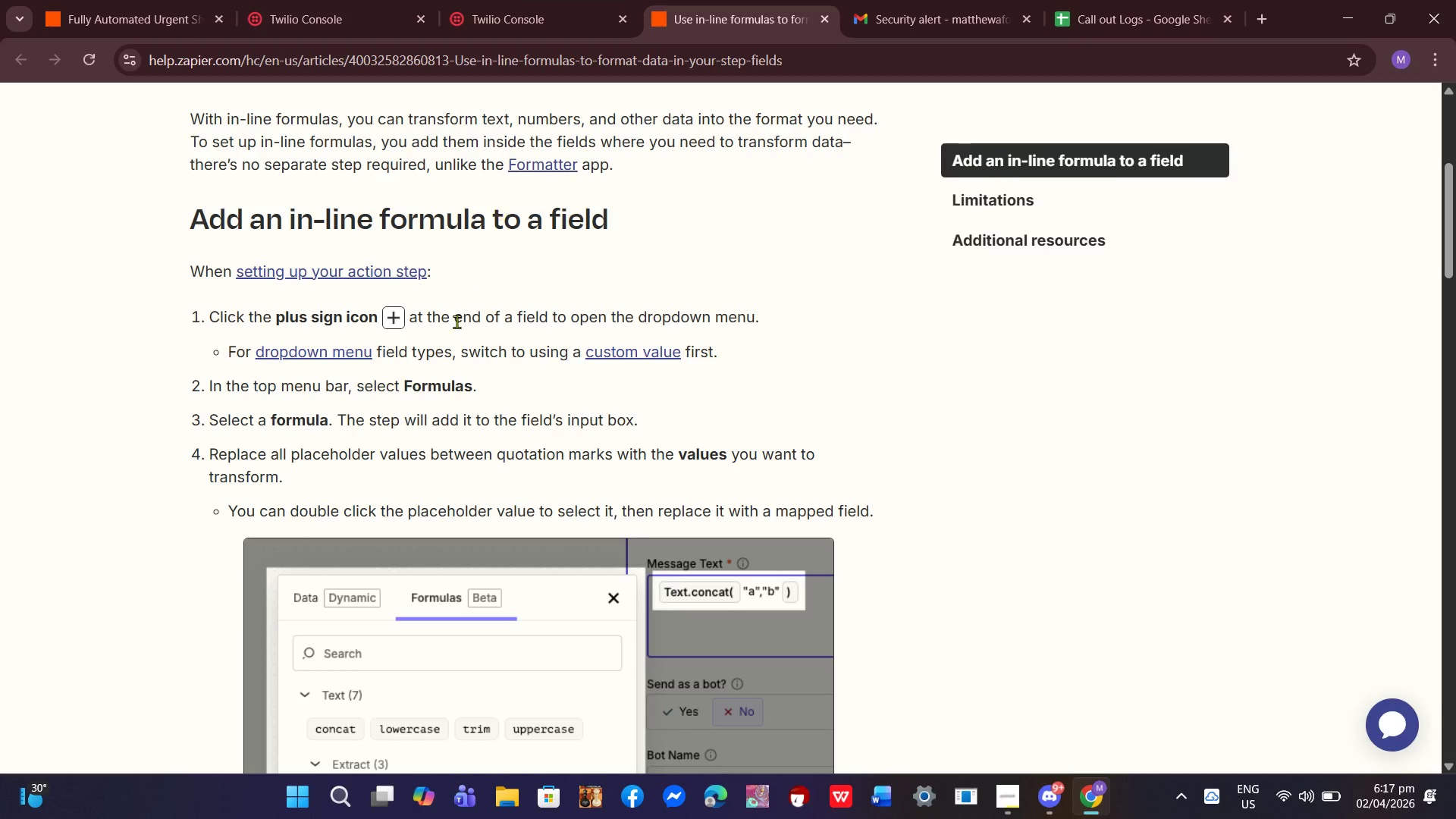 
scroll: coordinate [457, 324], scroll_direction: up, amount: 2.0
 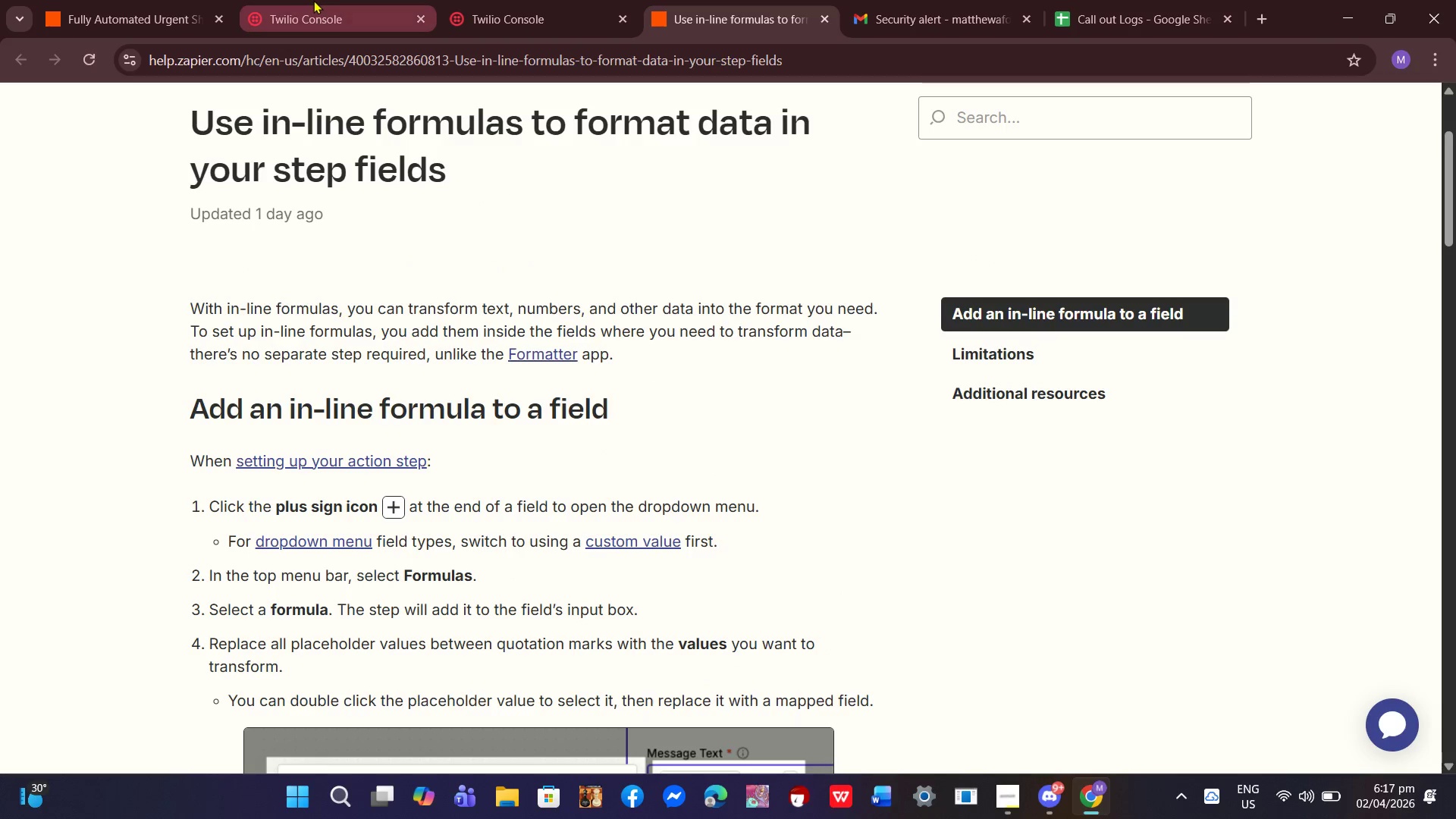 
left_click([313, 0])
 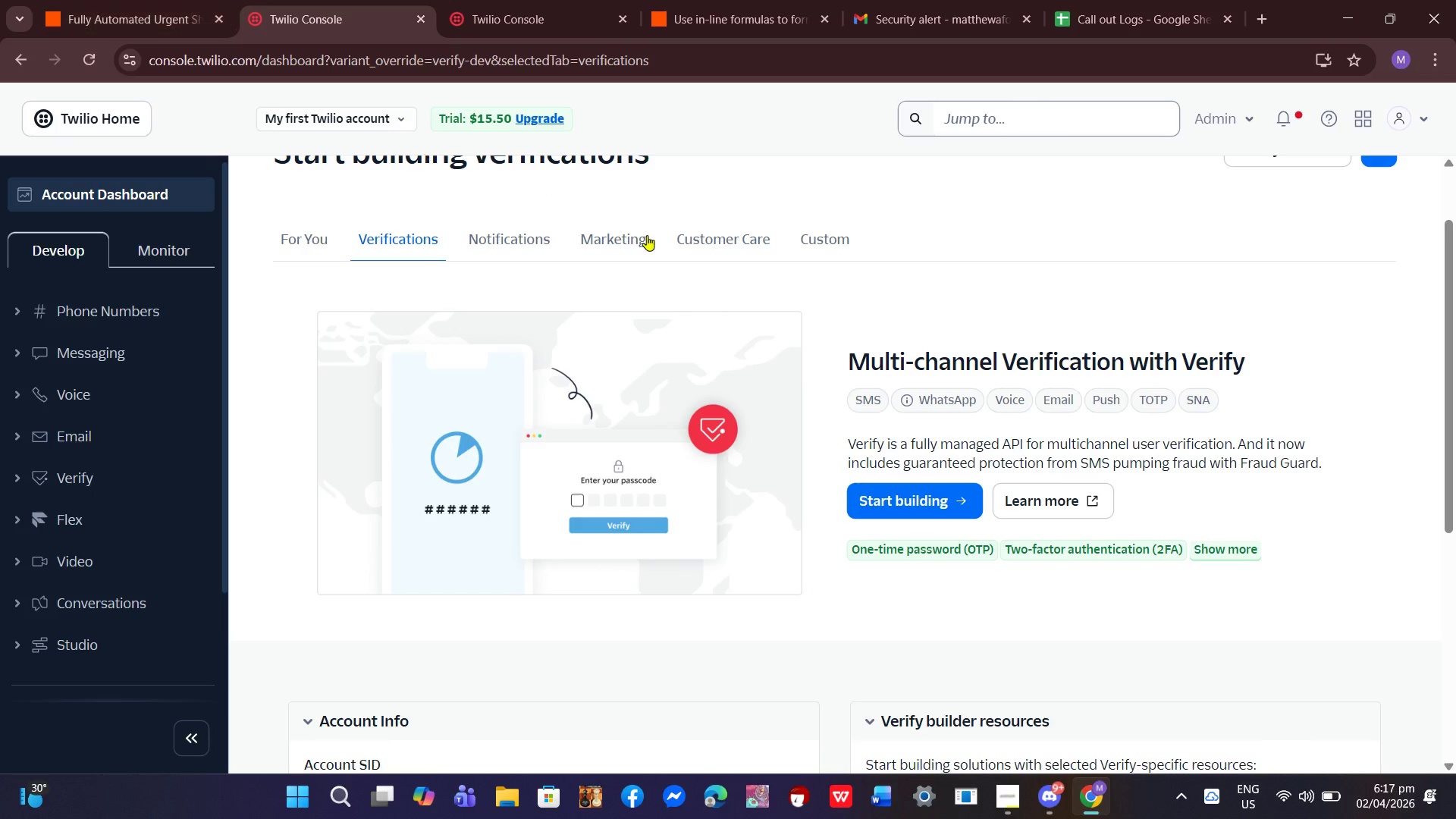 
scroll: coordinate [686, 378], scroll_direction: up, amount: 3.0
 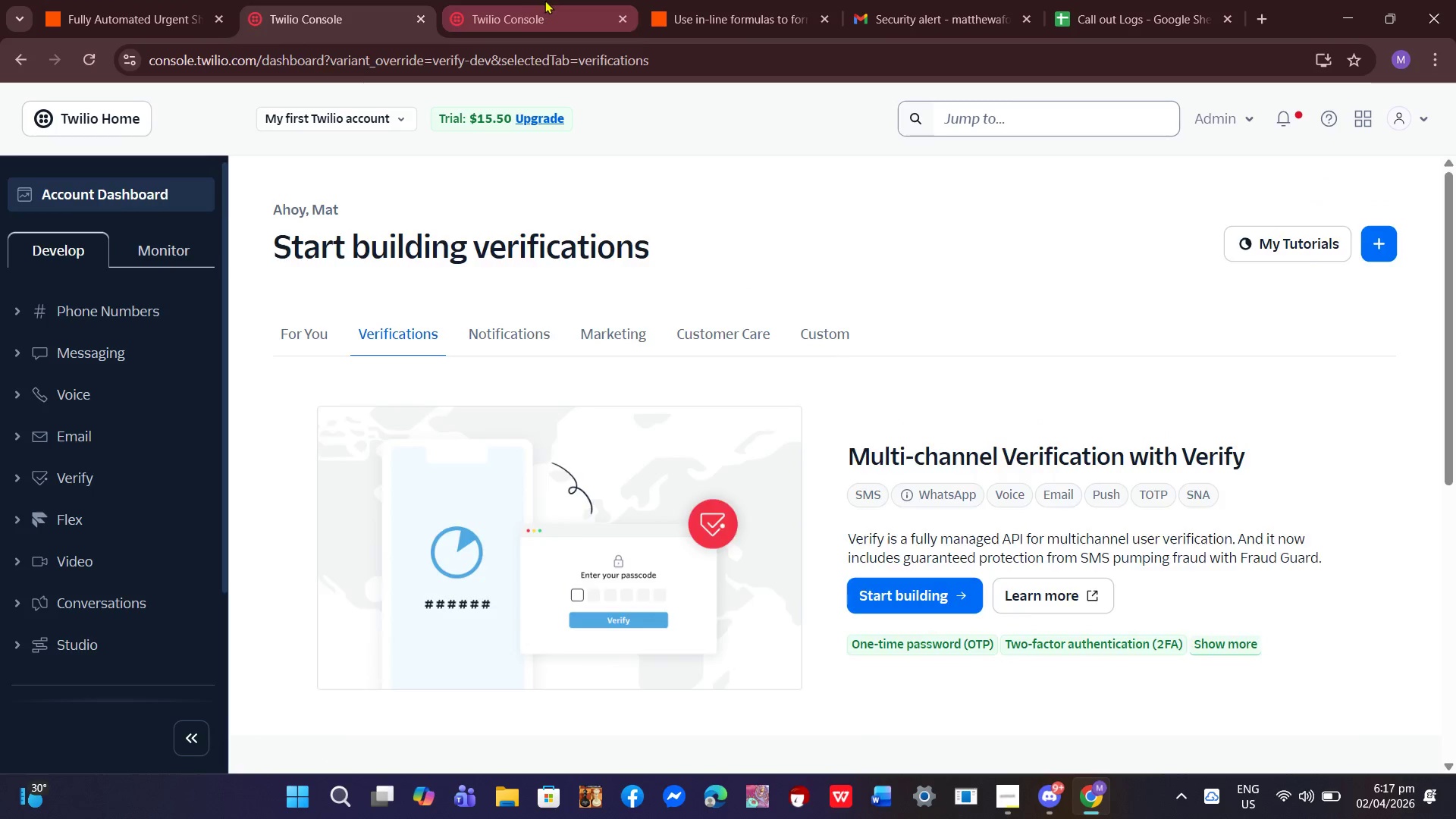 
left_click([544, 0])
 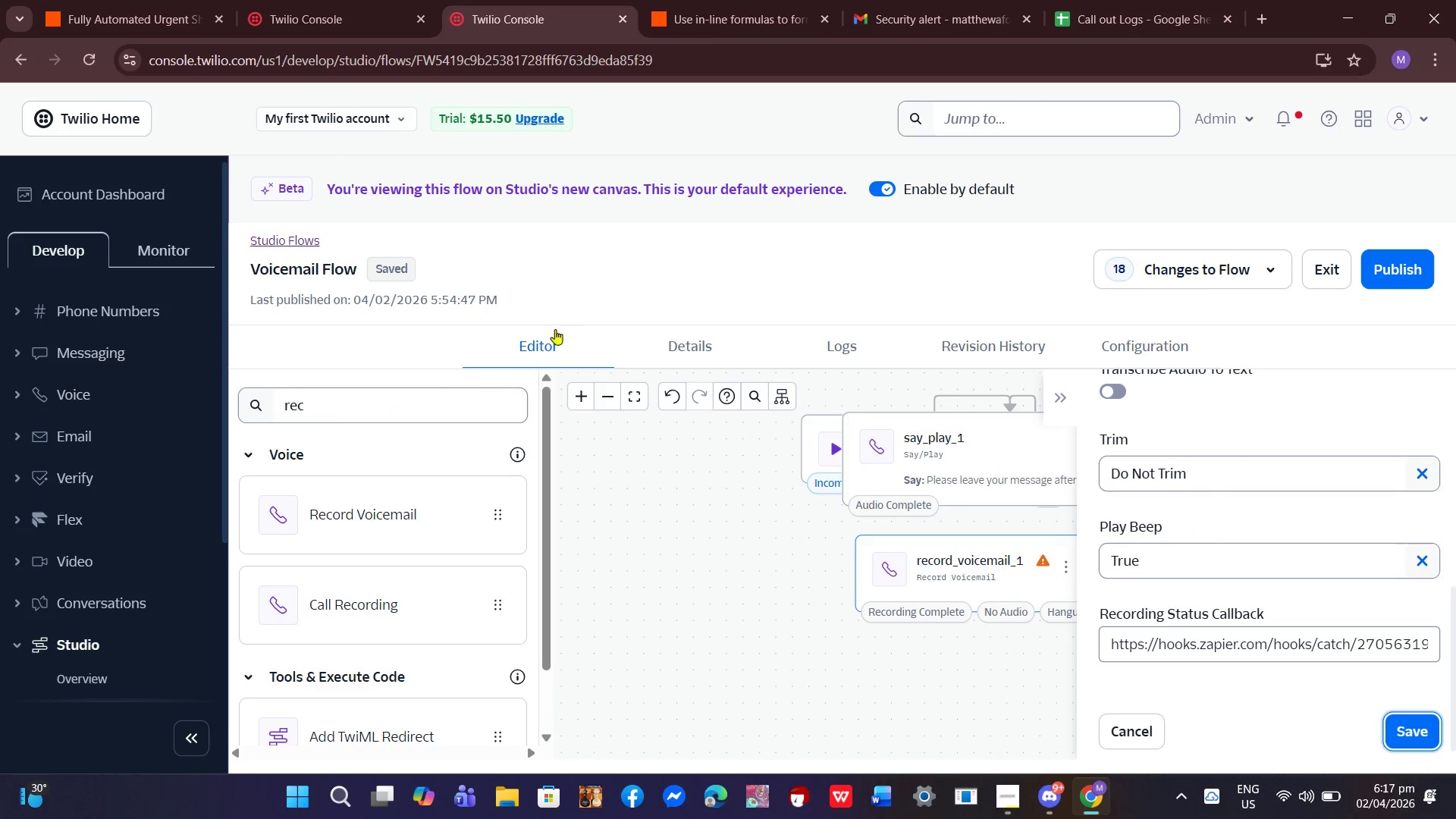 
scroll: coordinate [548, 337], scroll_direction: up, amount: 1.0
 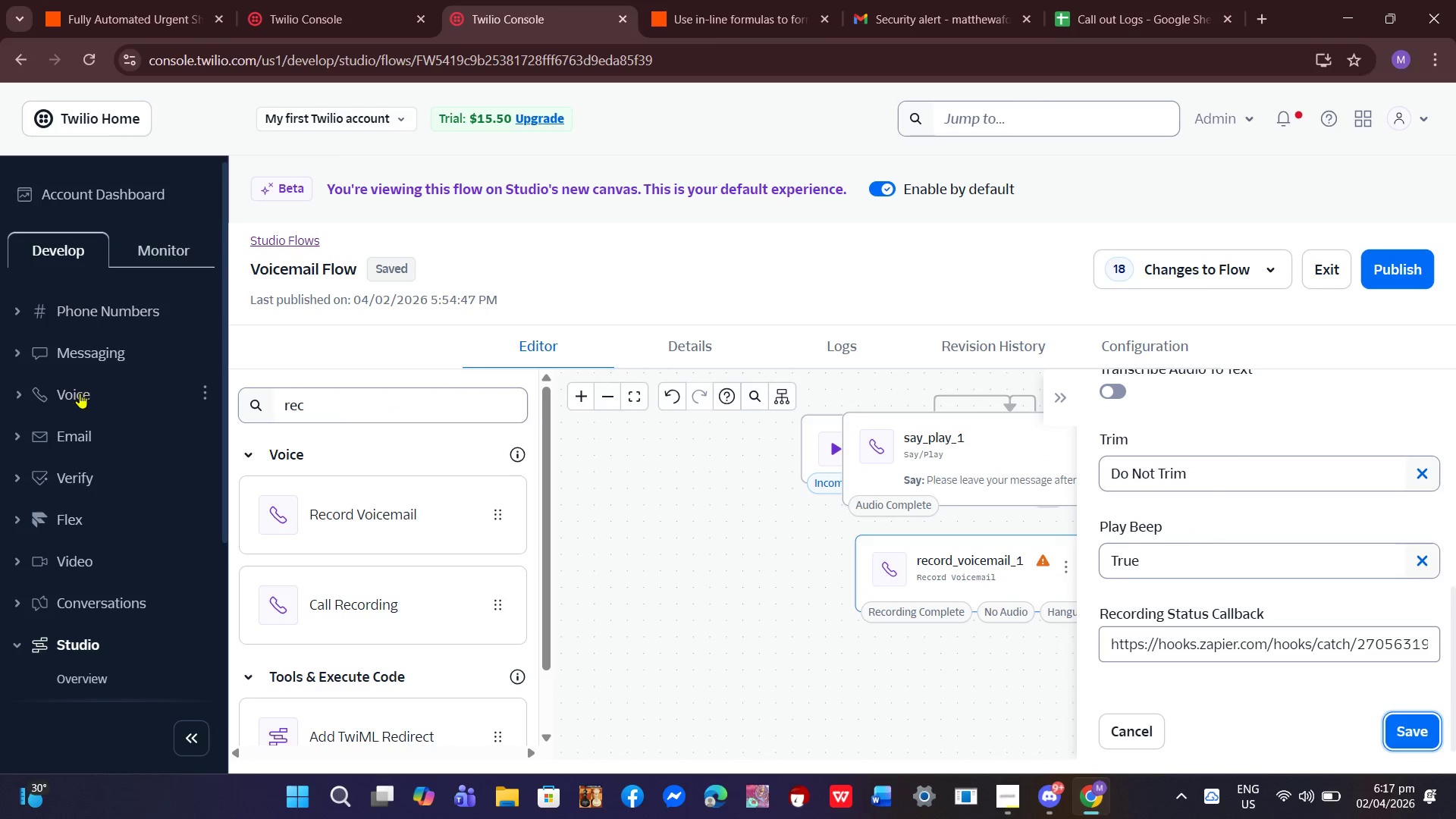 
left_click([80, 394])
 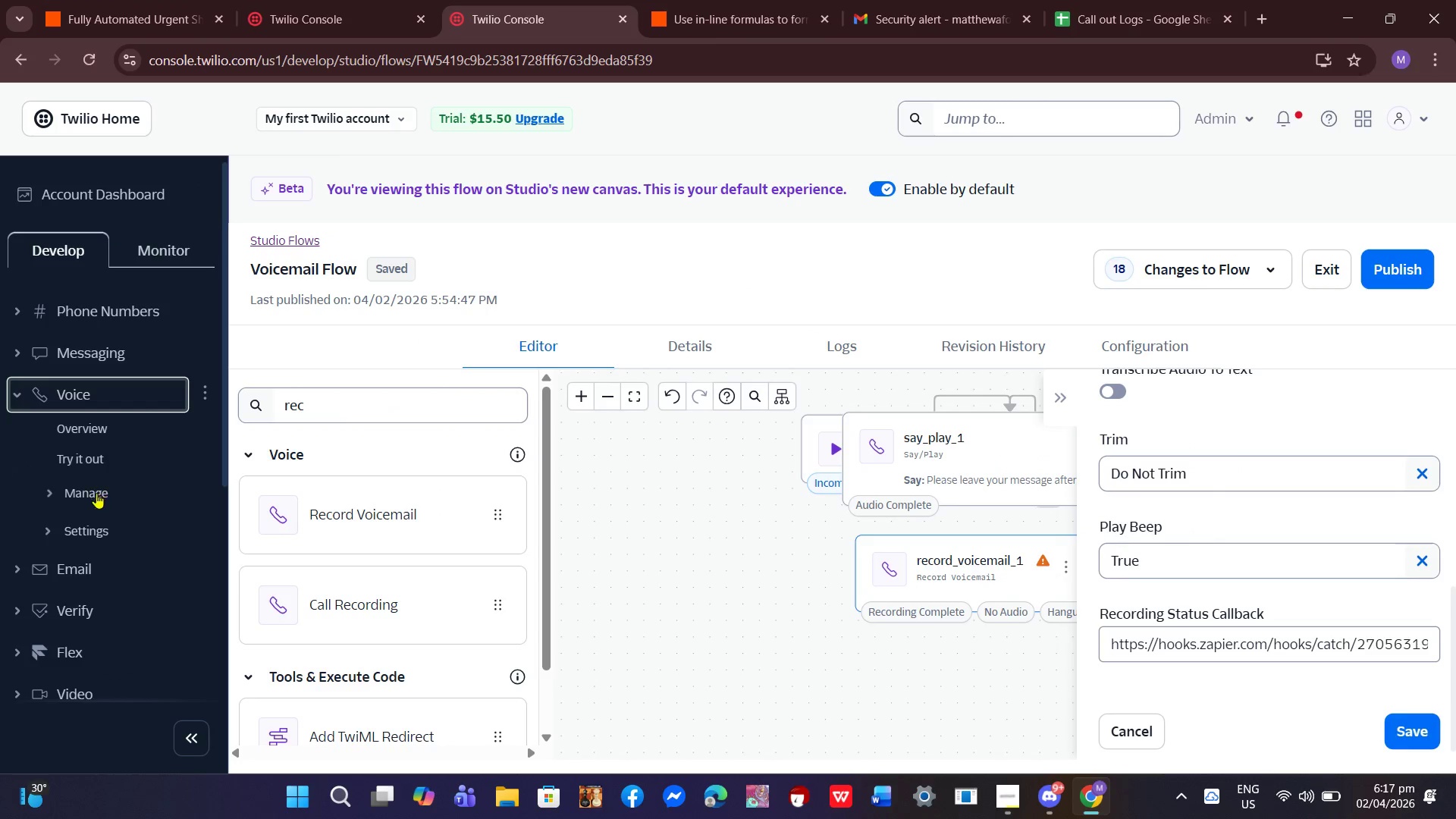 
left_click([95, 494])
 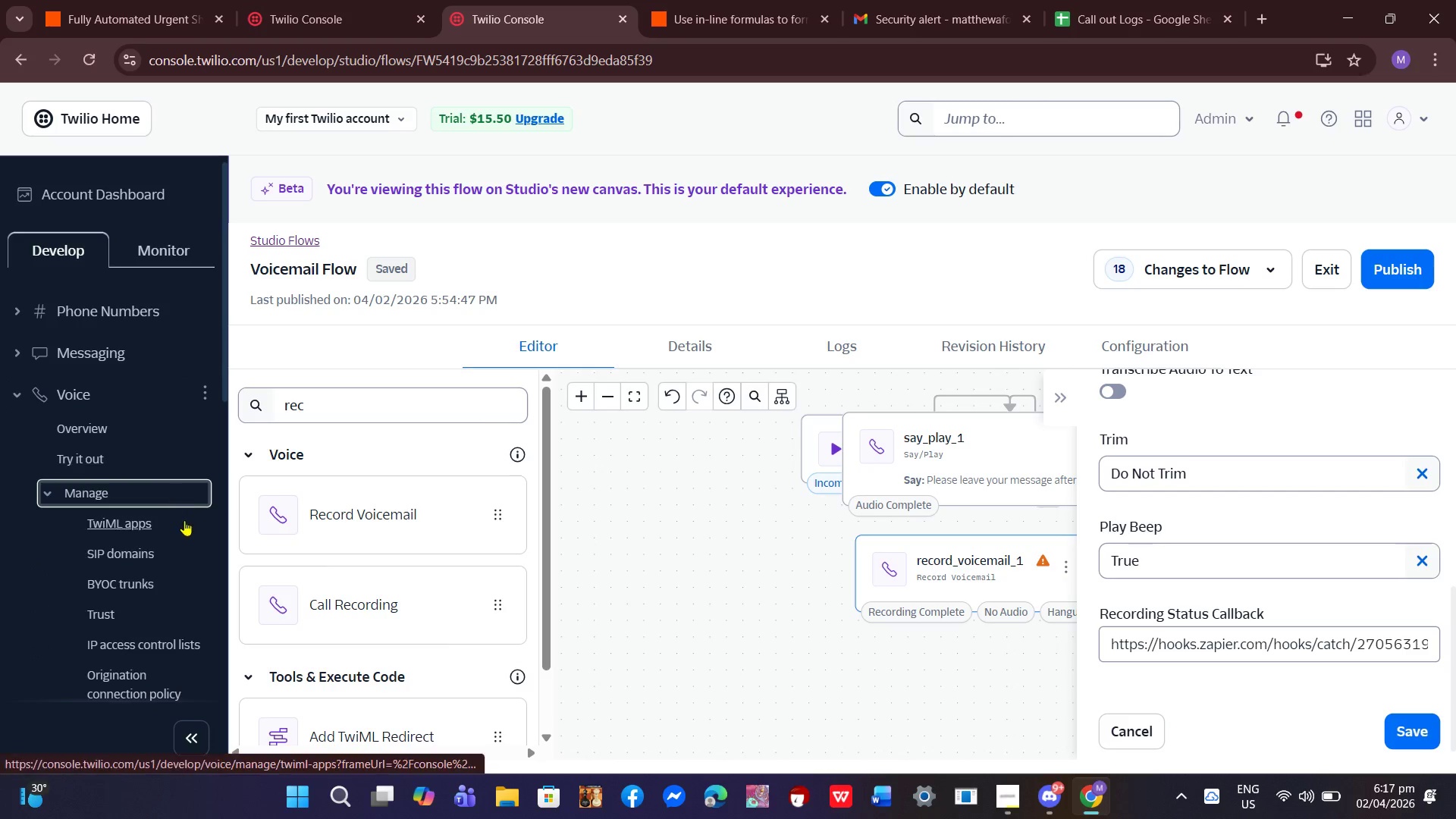 
scroll: coordinate [184, 523], scroll_direction: down, amount: 1.0
 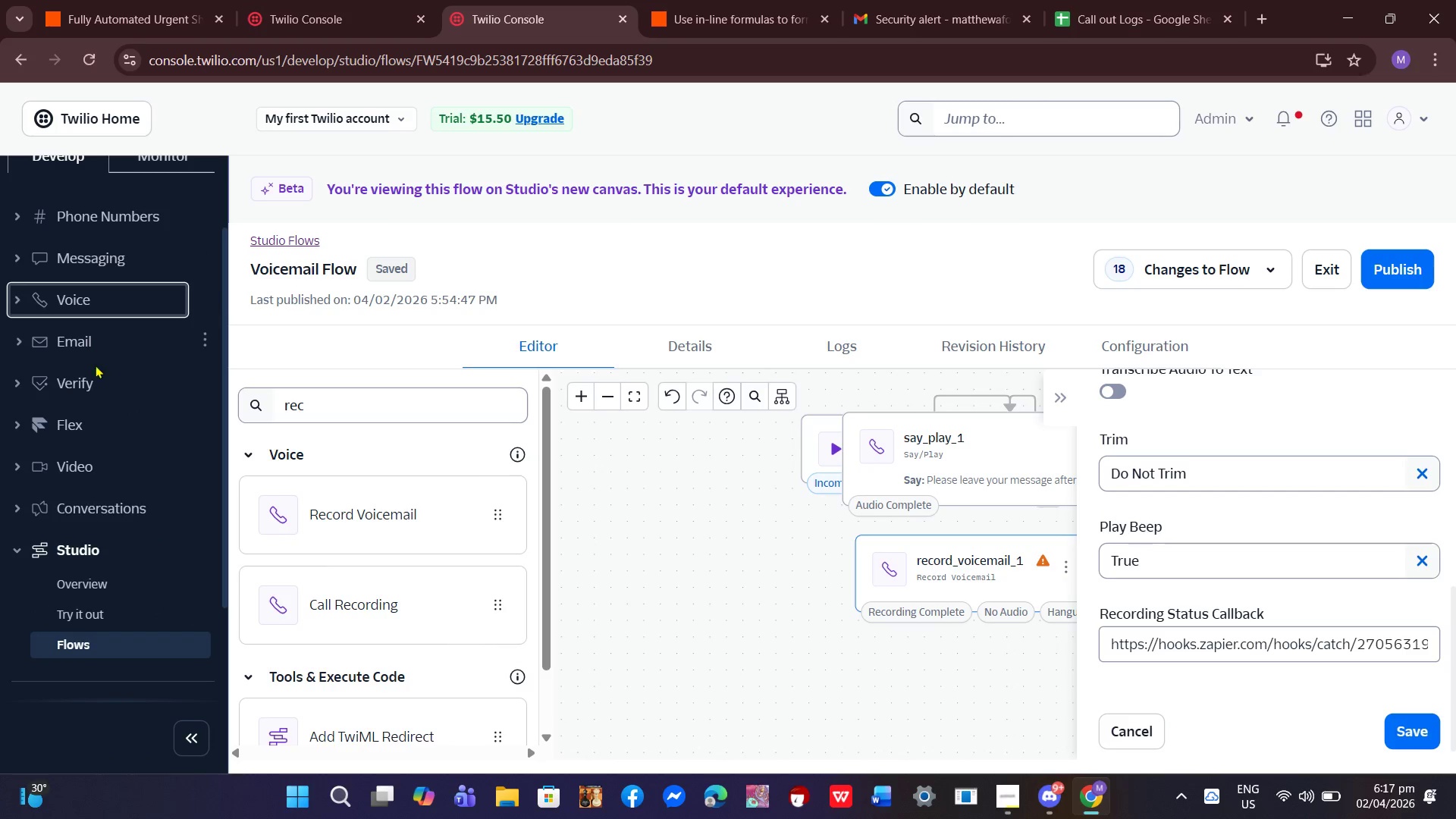 
wait(6.59)
 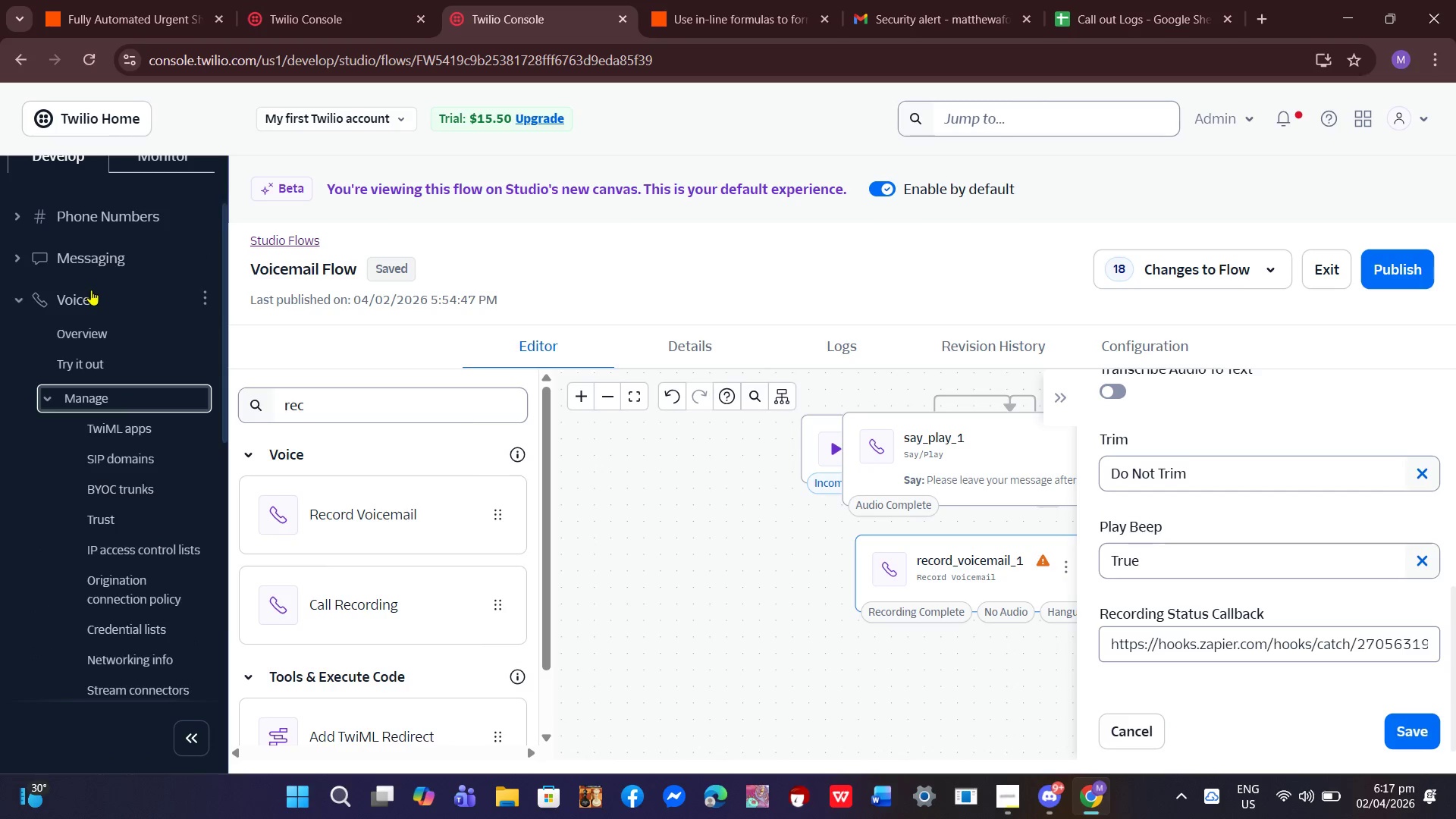 
left_click([101, 379])
 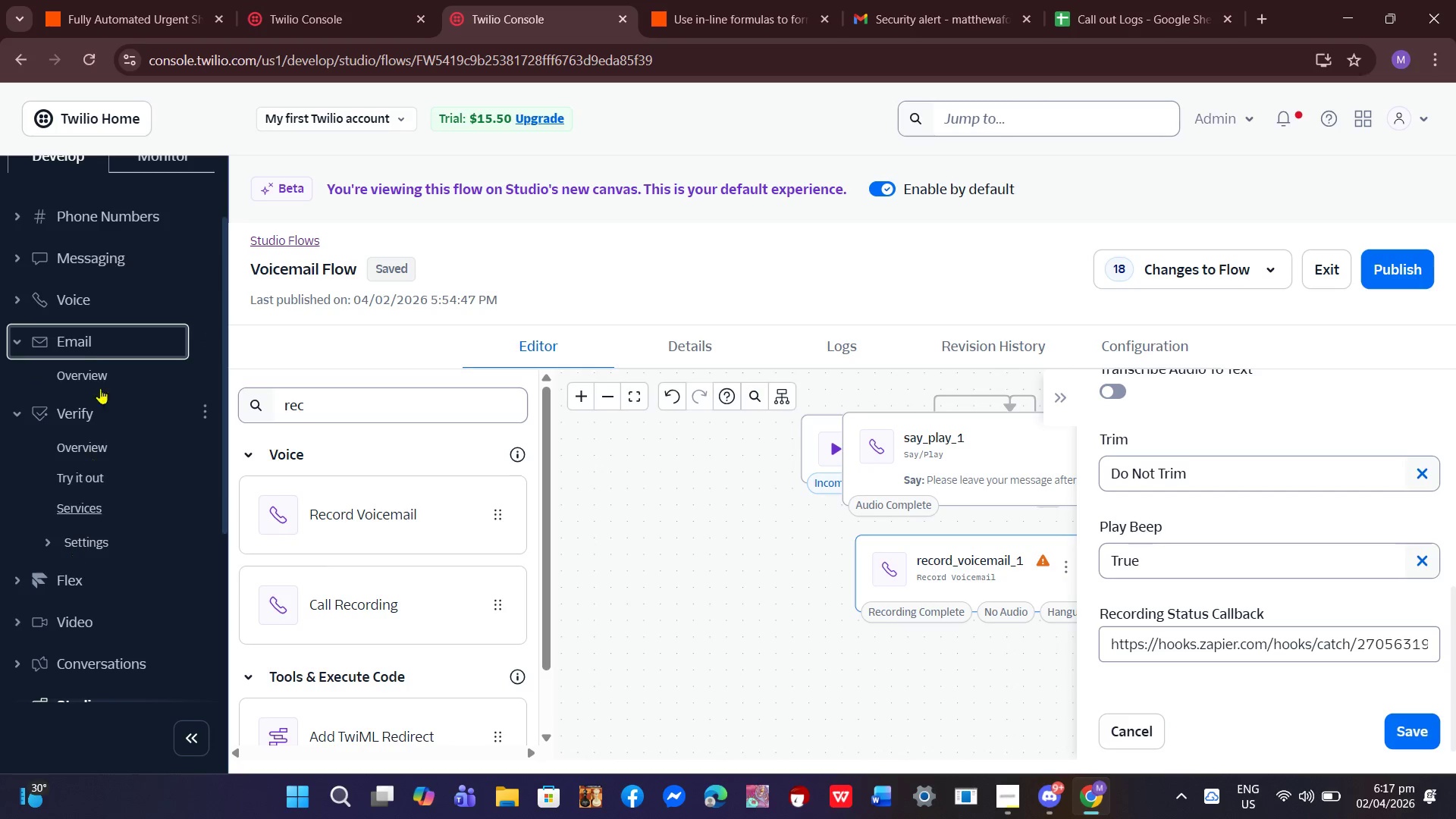 
left_click([97, 264])
 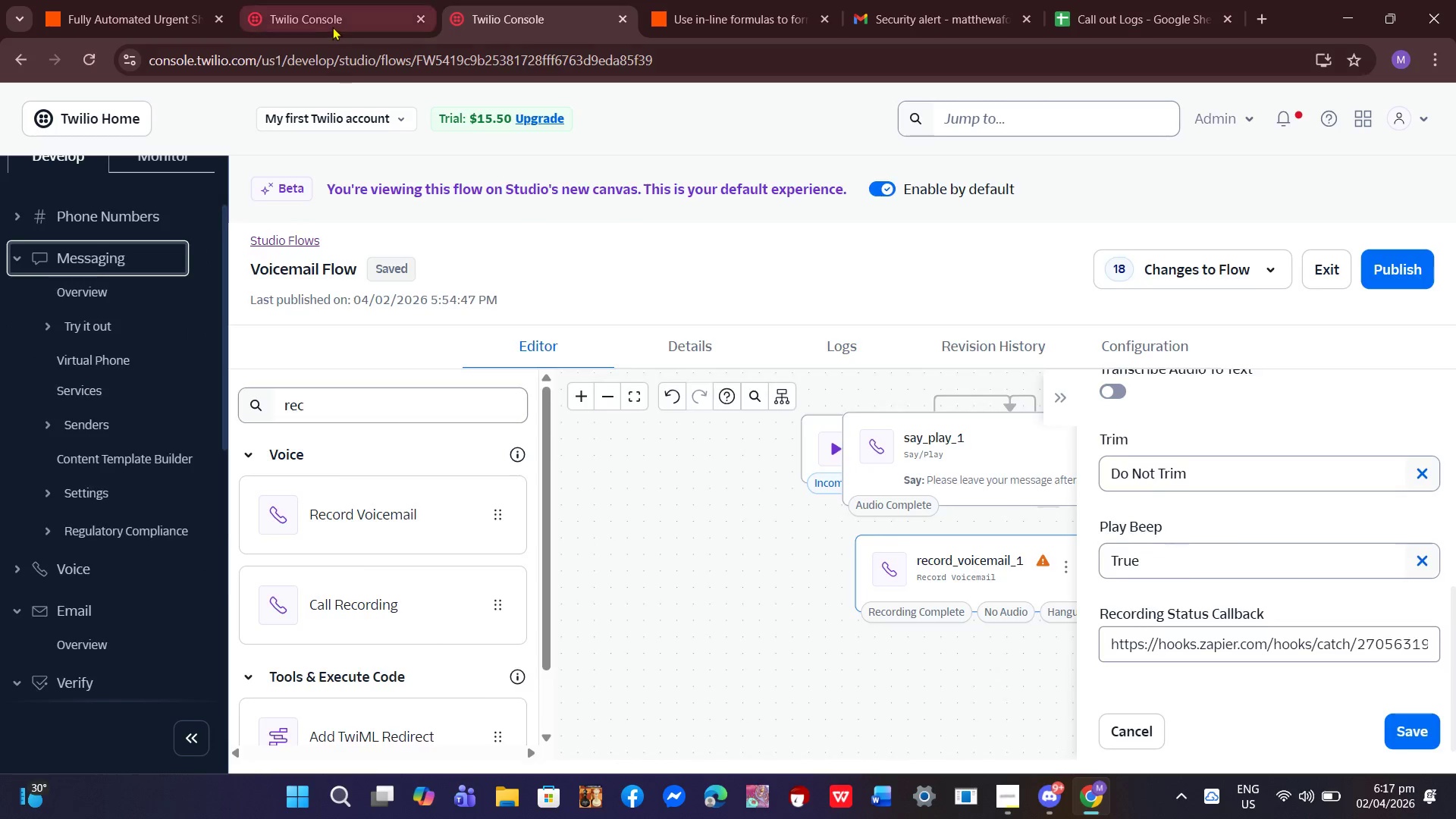 
double_click([96, 0])
 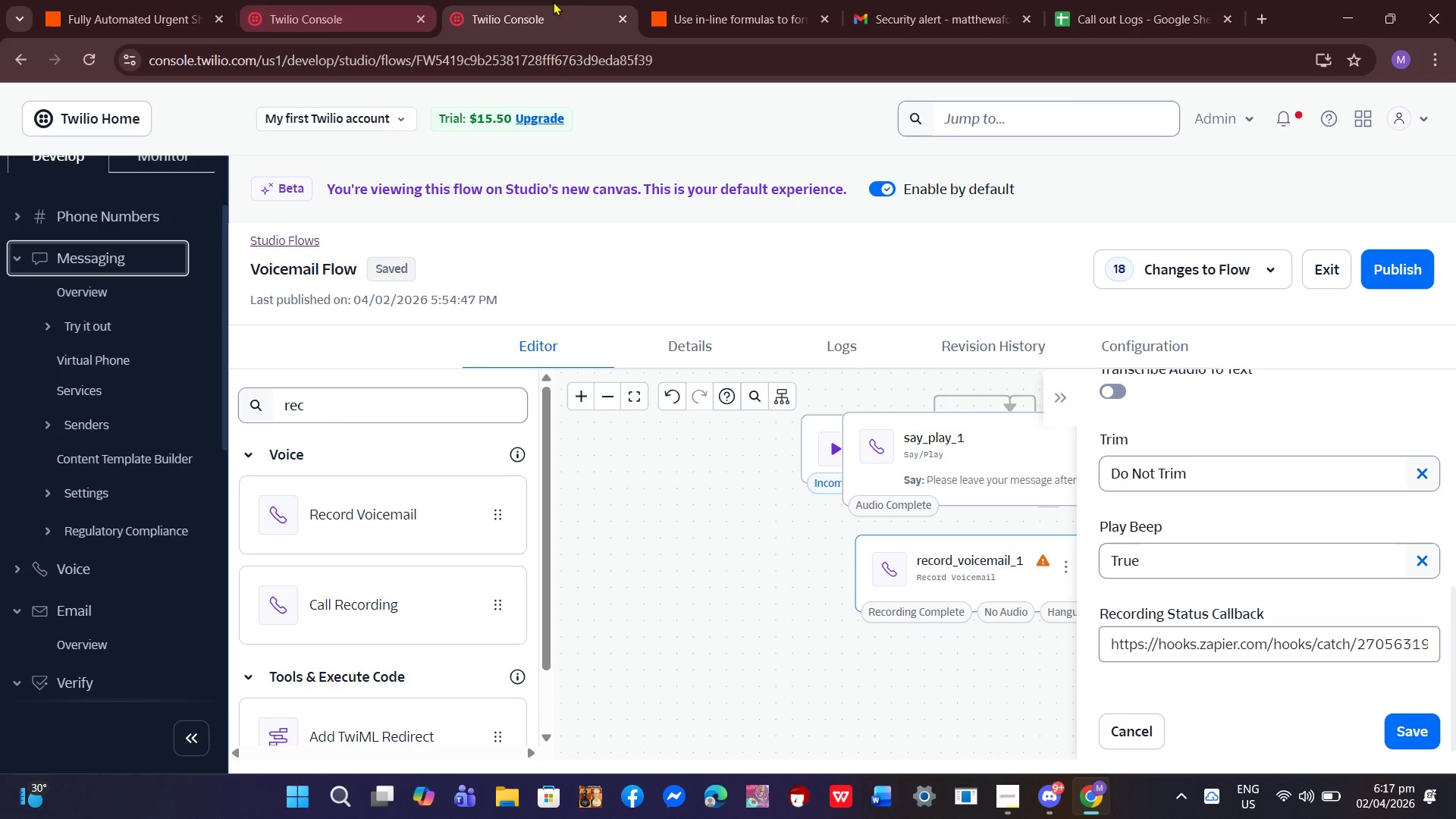 
double_click([789, 6])
 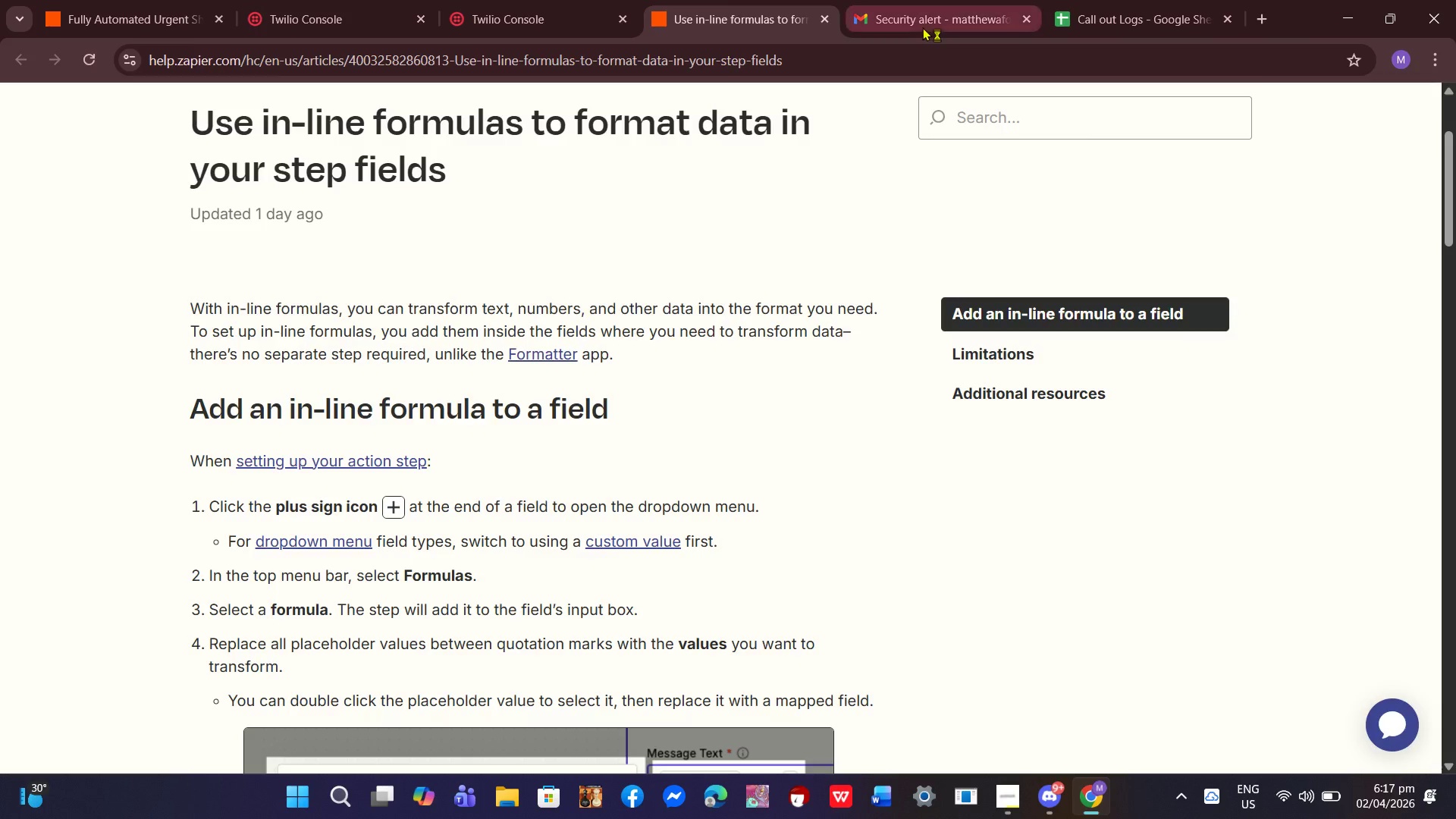 
triple_click([922, 27])
 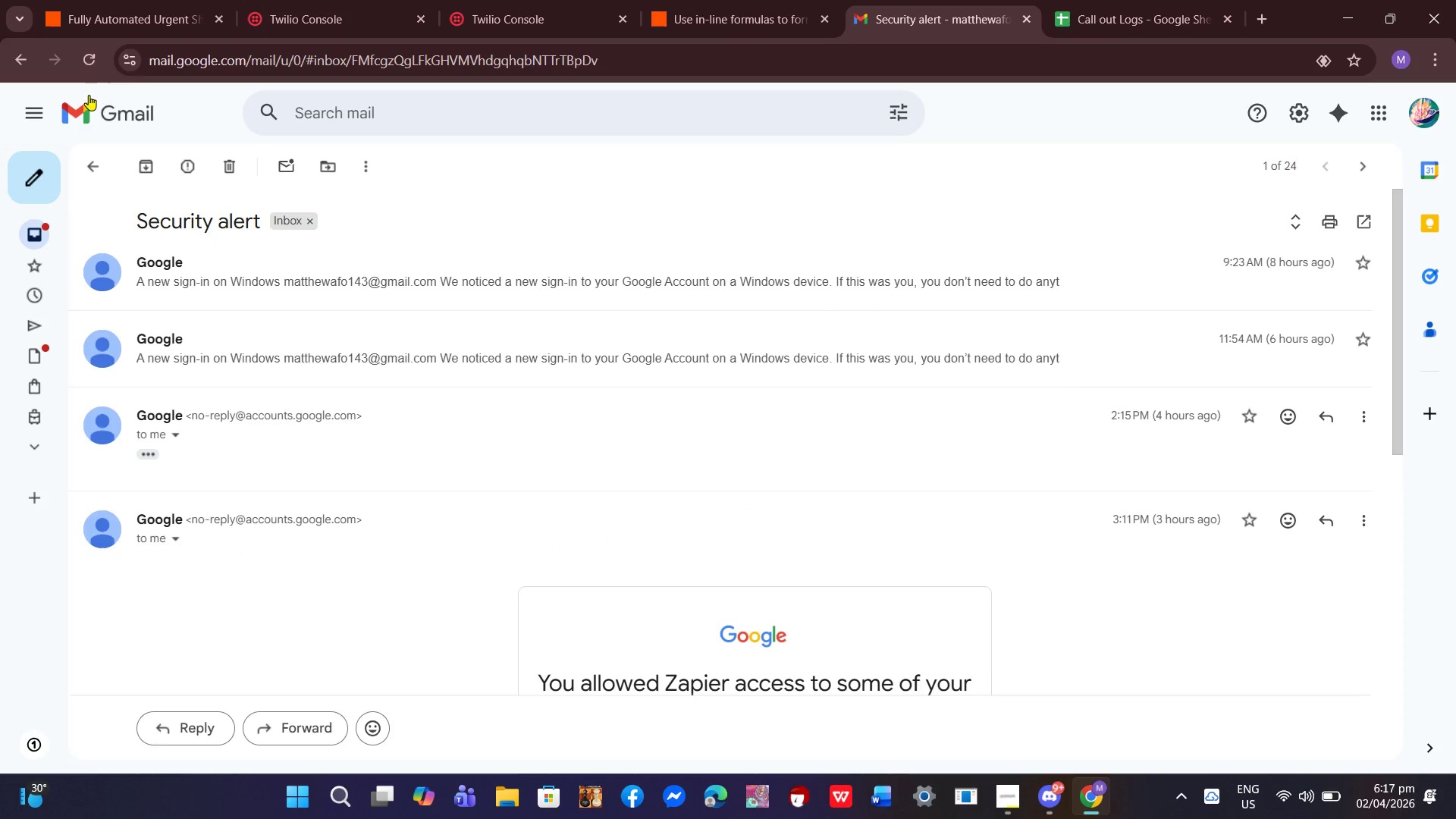 
left_click([97, 70])
 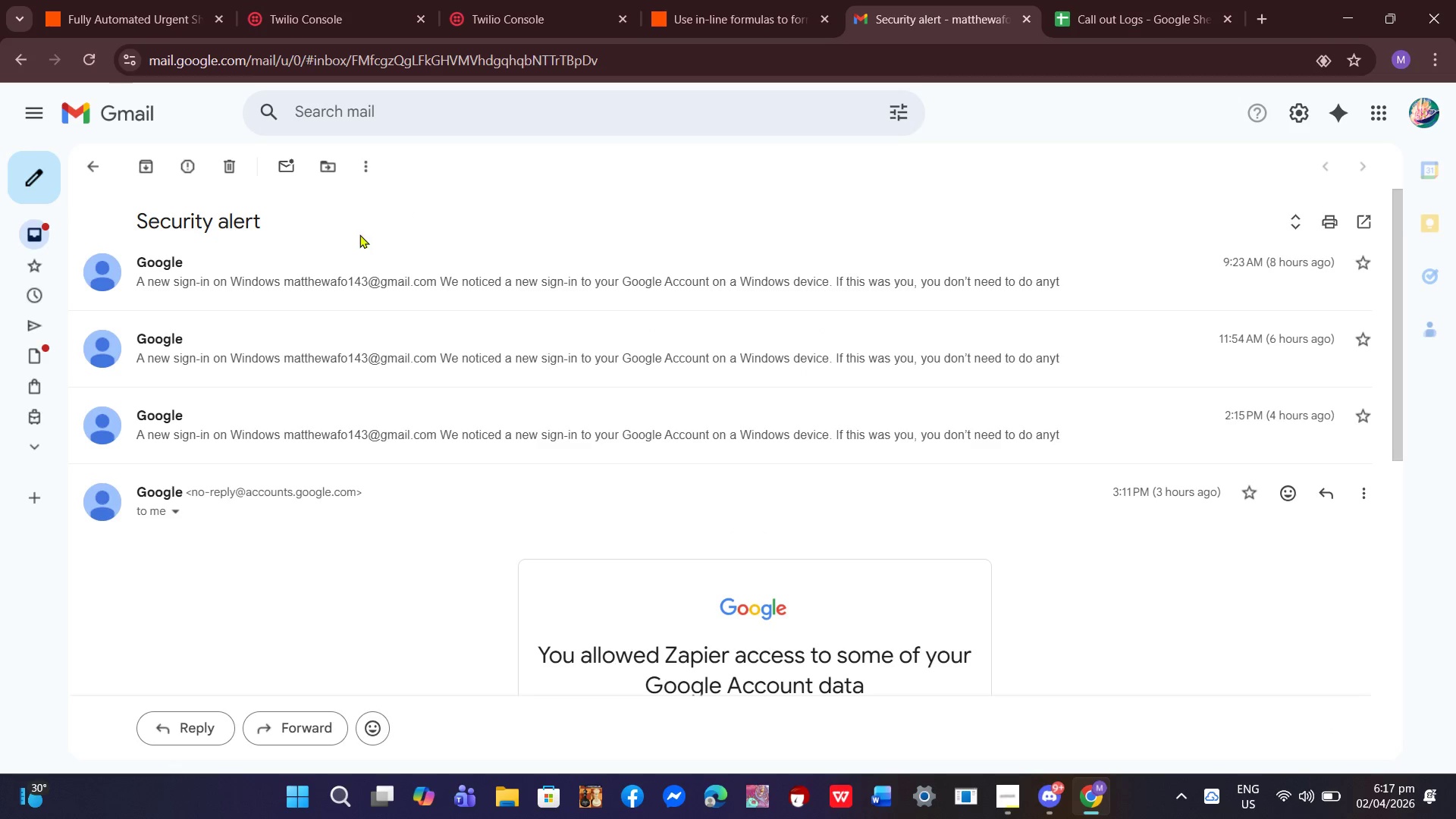 
wait(6.28)
 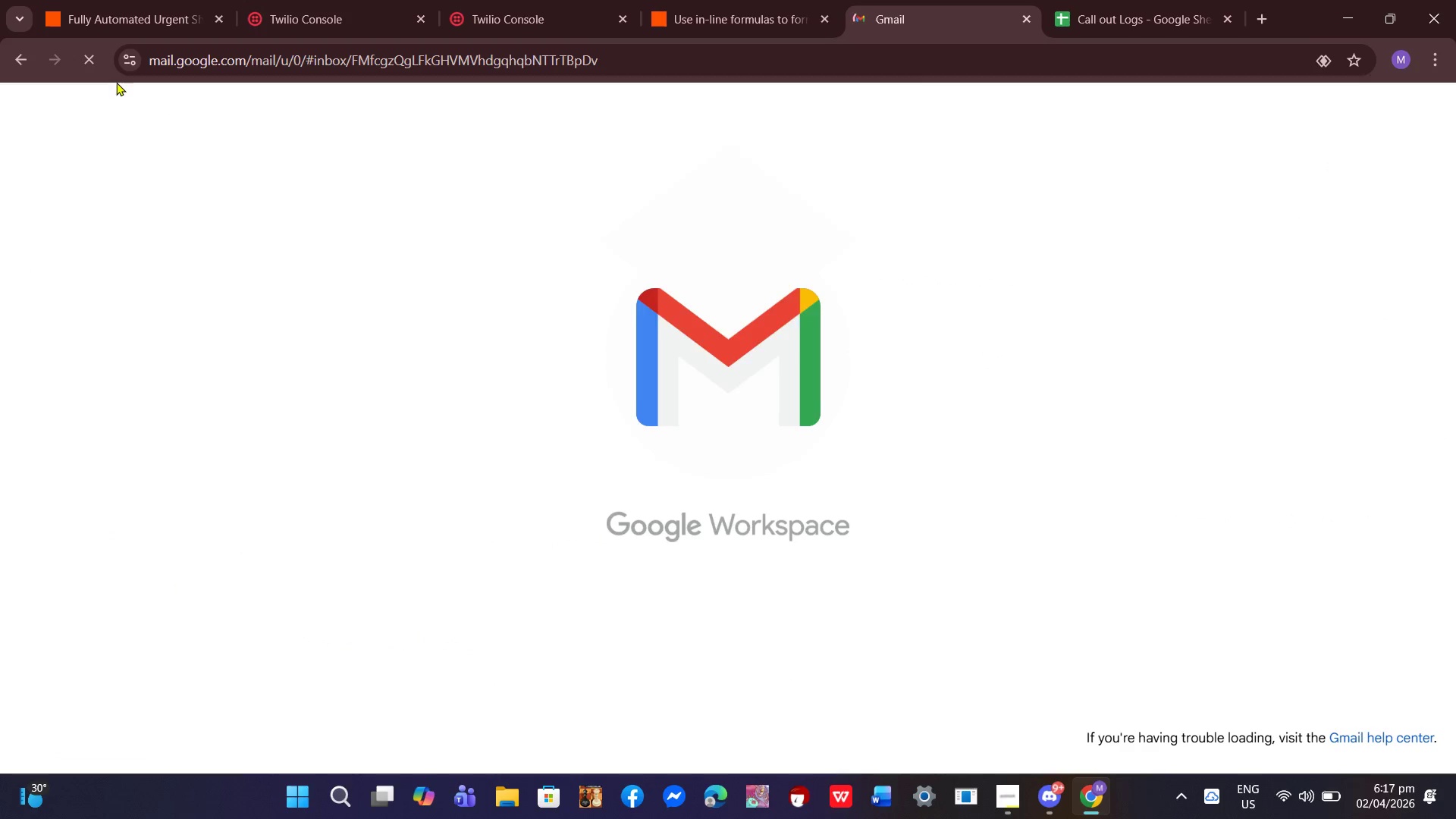 
left_click([1134, 12])
 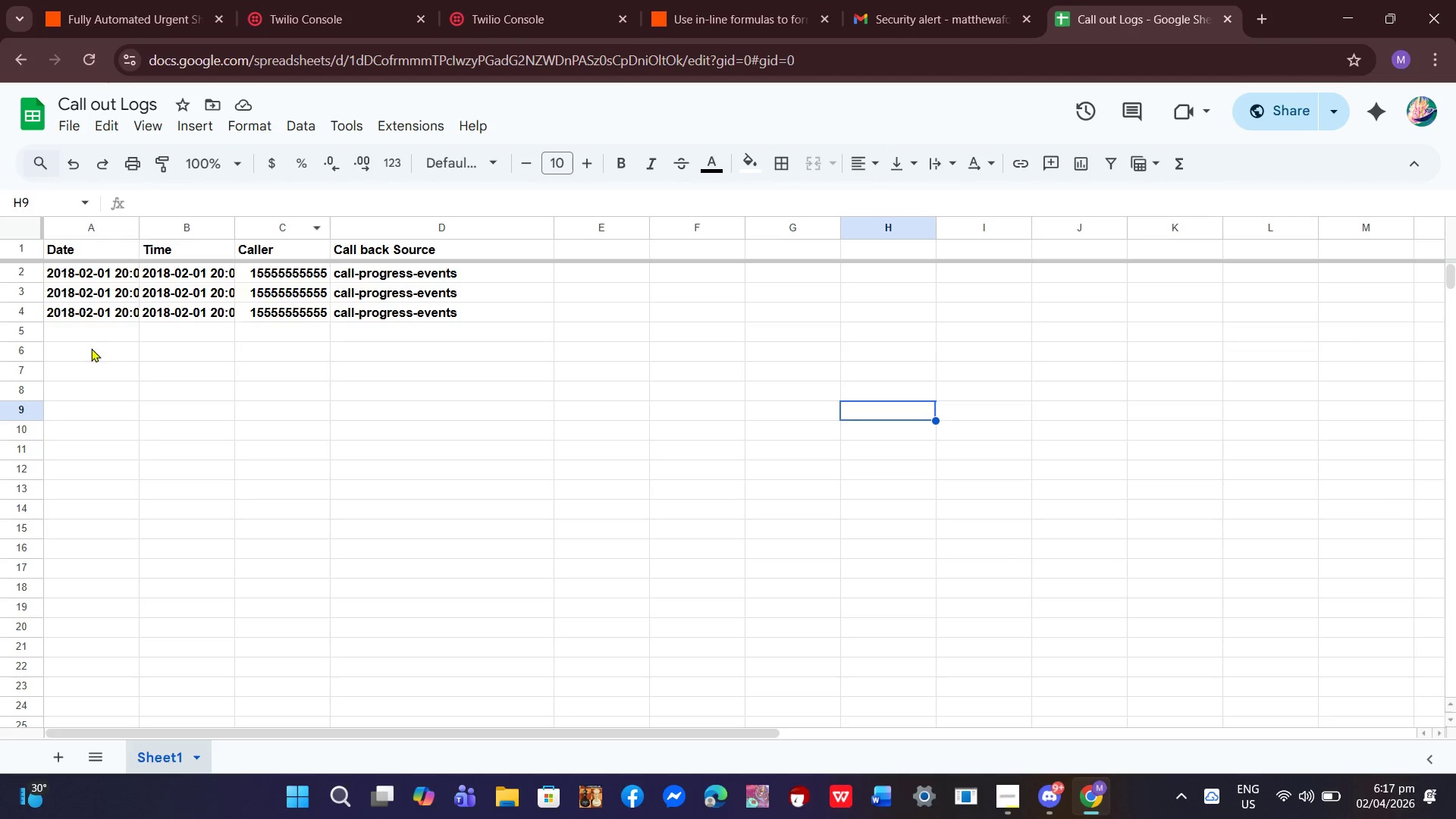 
wait(6.62)
 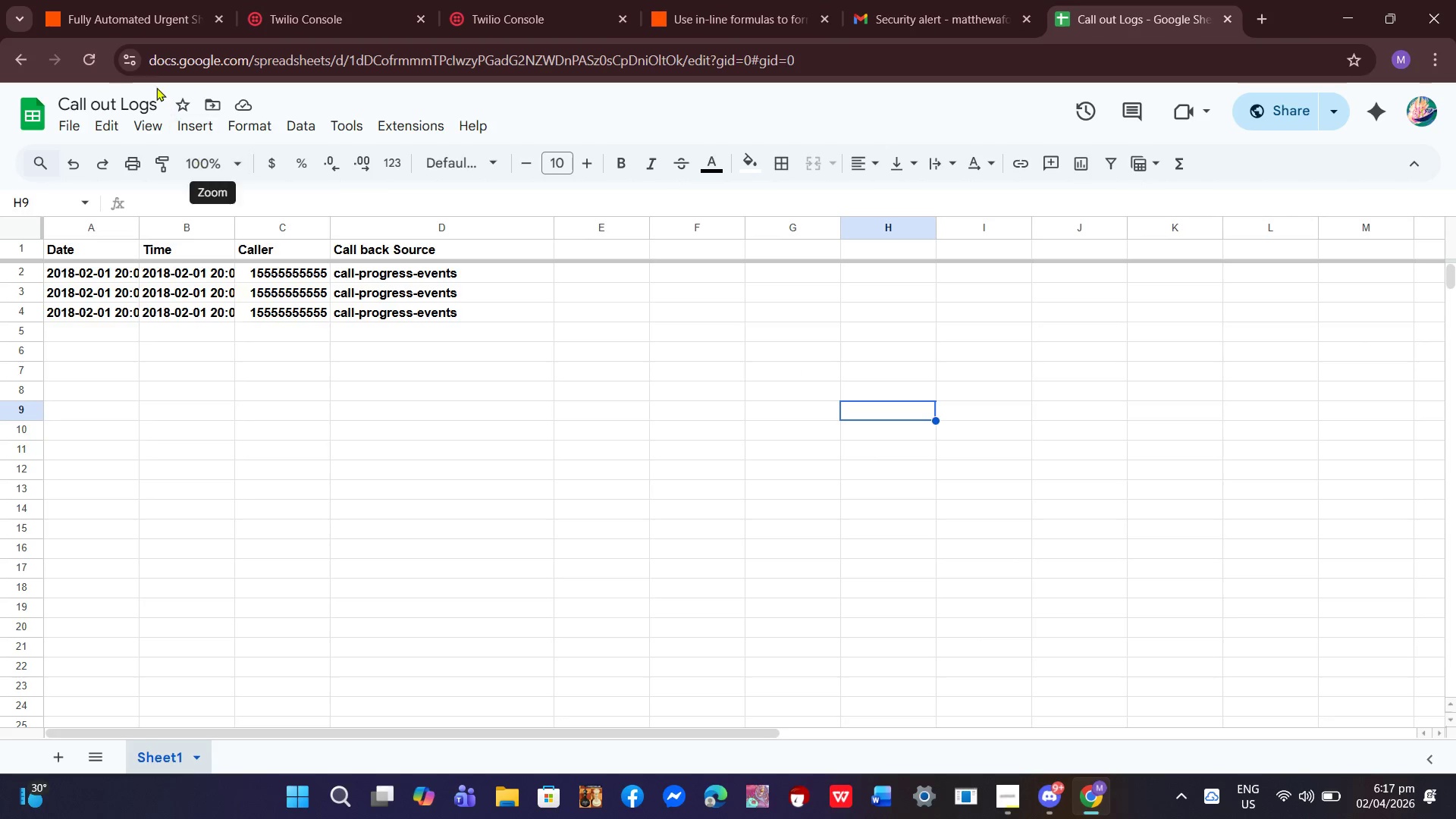 
left_click([306, 312])
 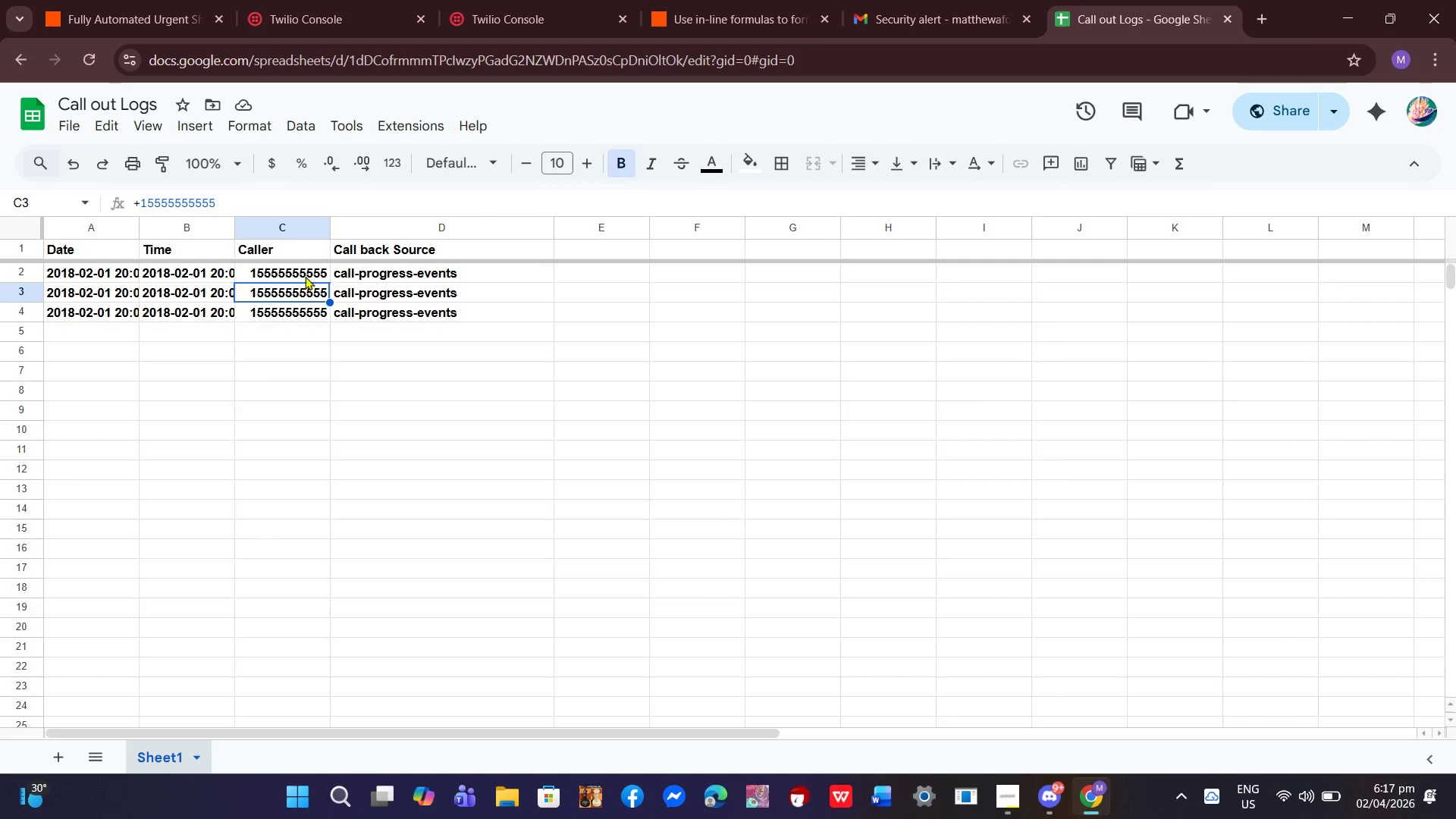 
double_click([309, 271])
 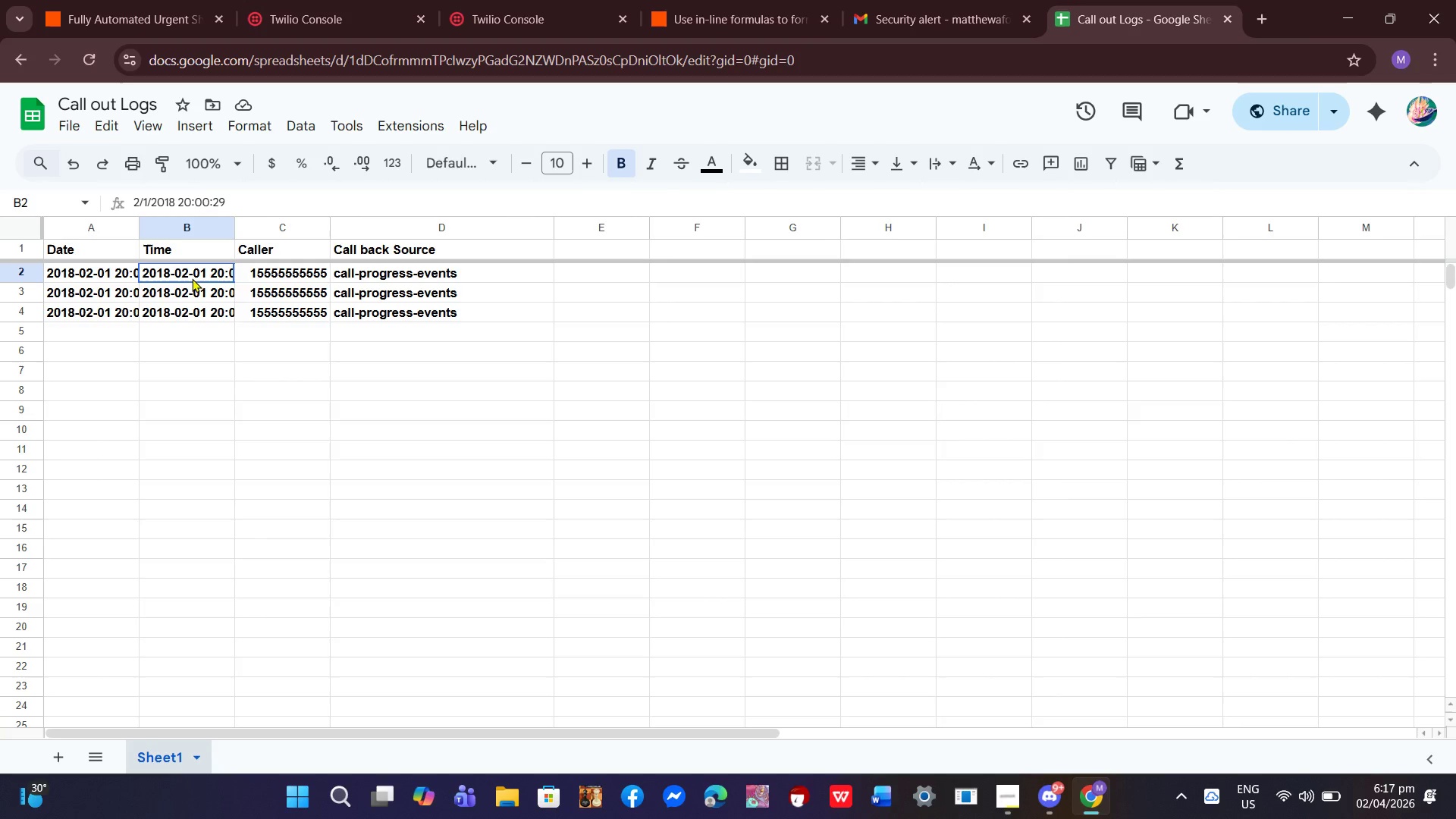 
left_click([192, 278])
 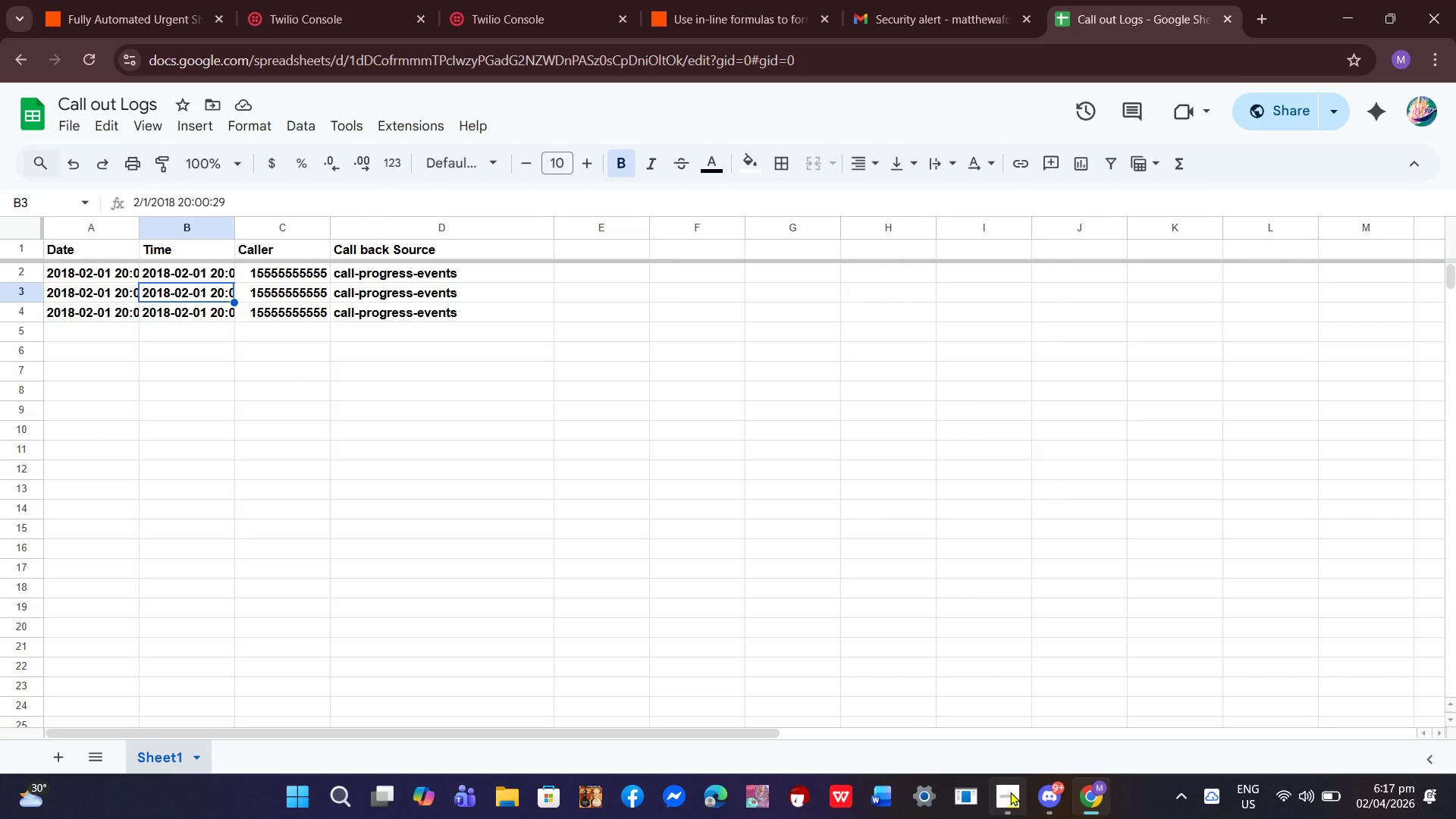 
wait(6.05)
 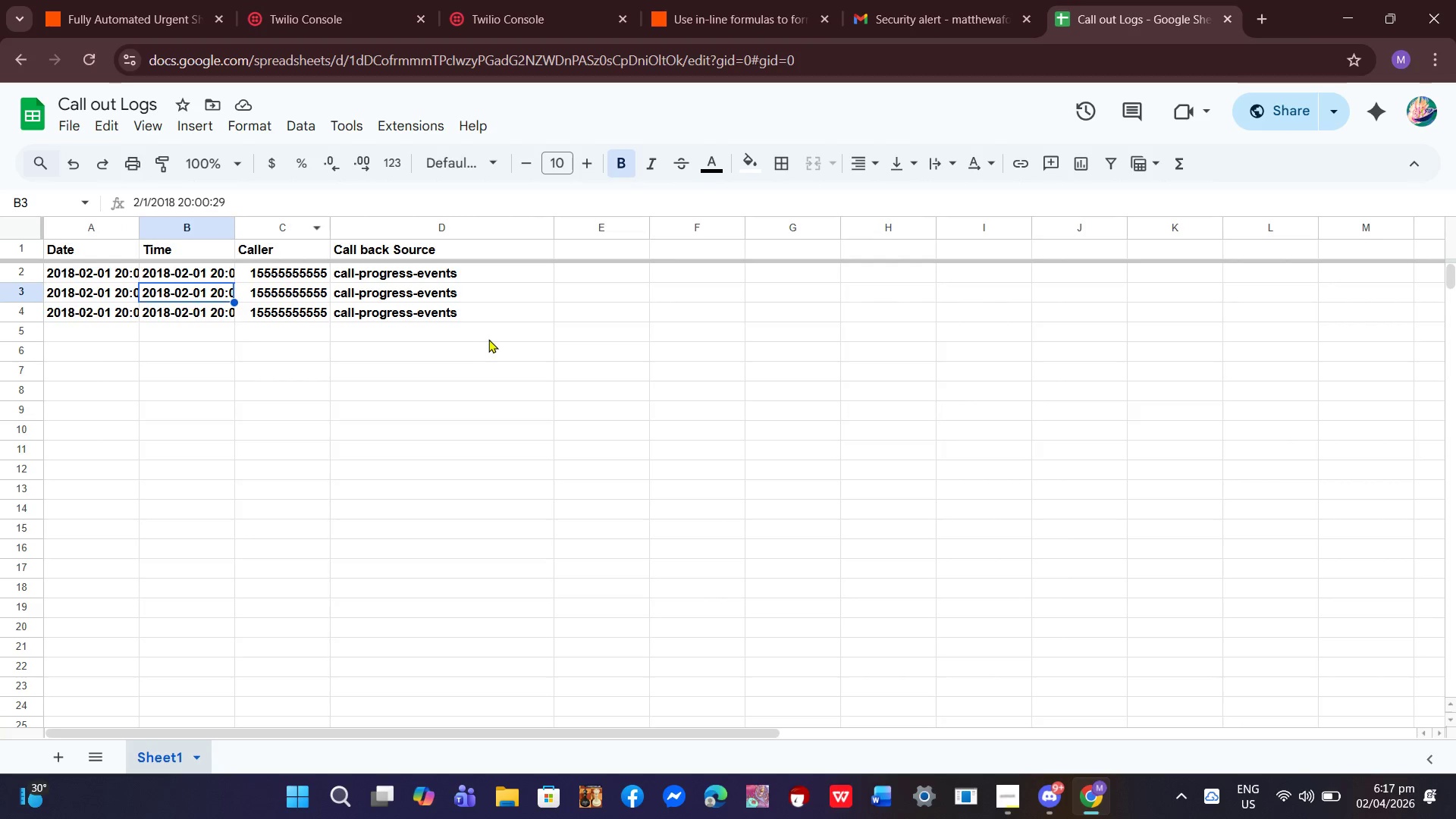 
left_click([545, 0])
 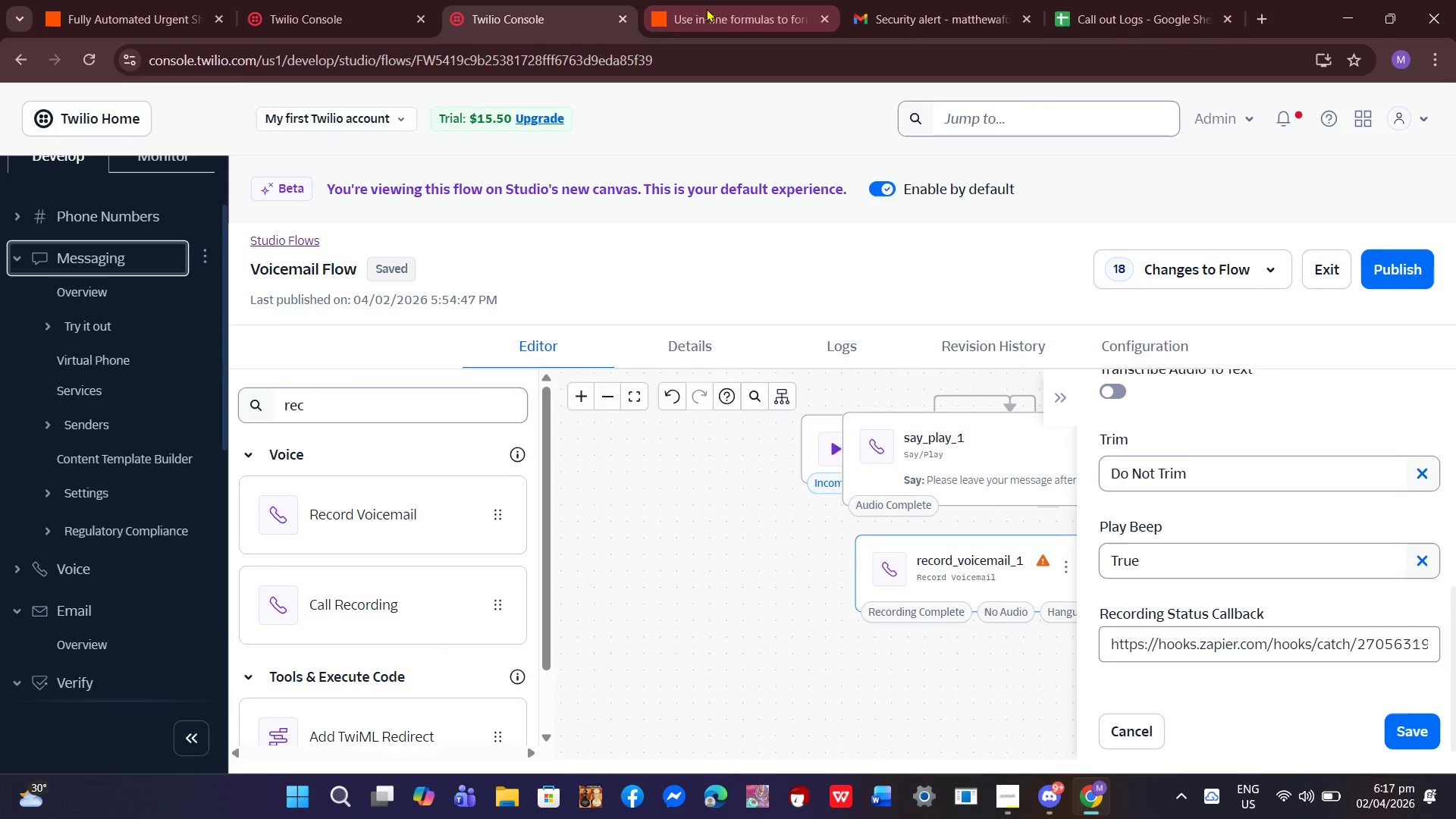 
left_click([706, 8])
 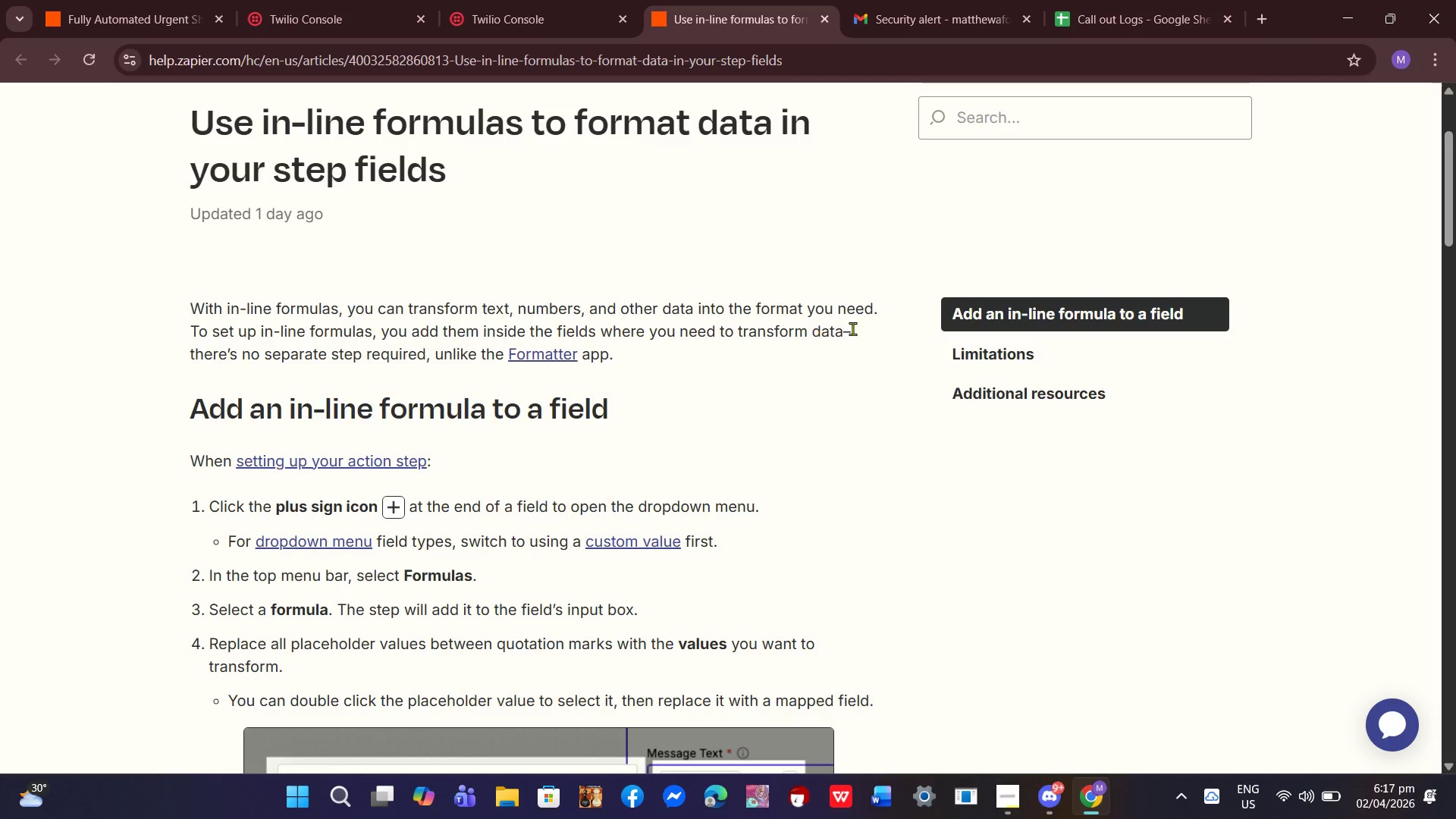 
scroll: coordinate [855, 329], scroll_direction: up, amount: 2.0
 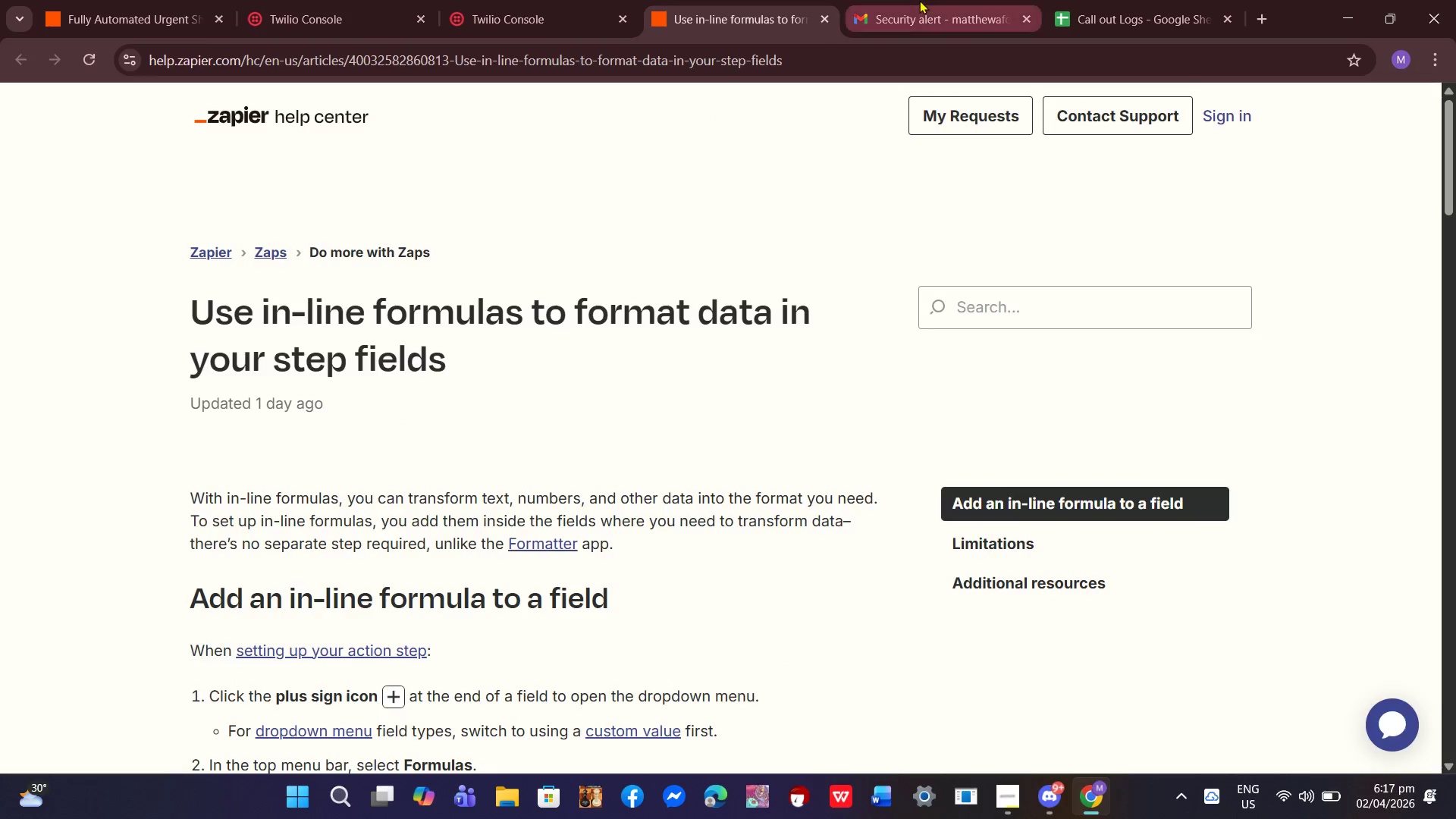 
left_click([919, 0])
 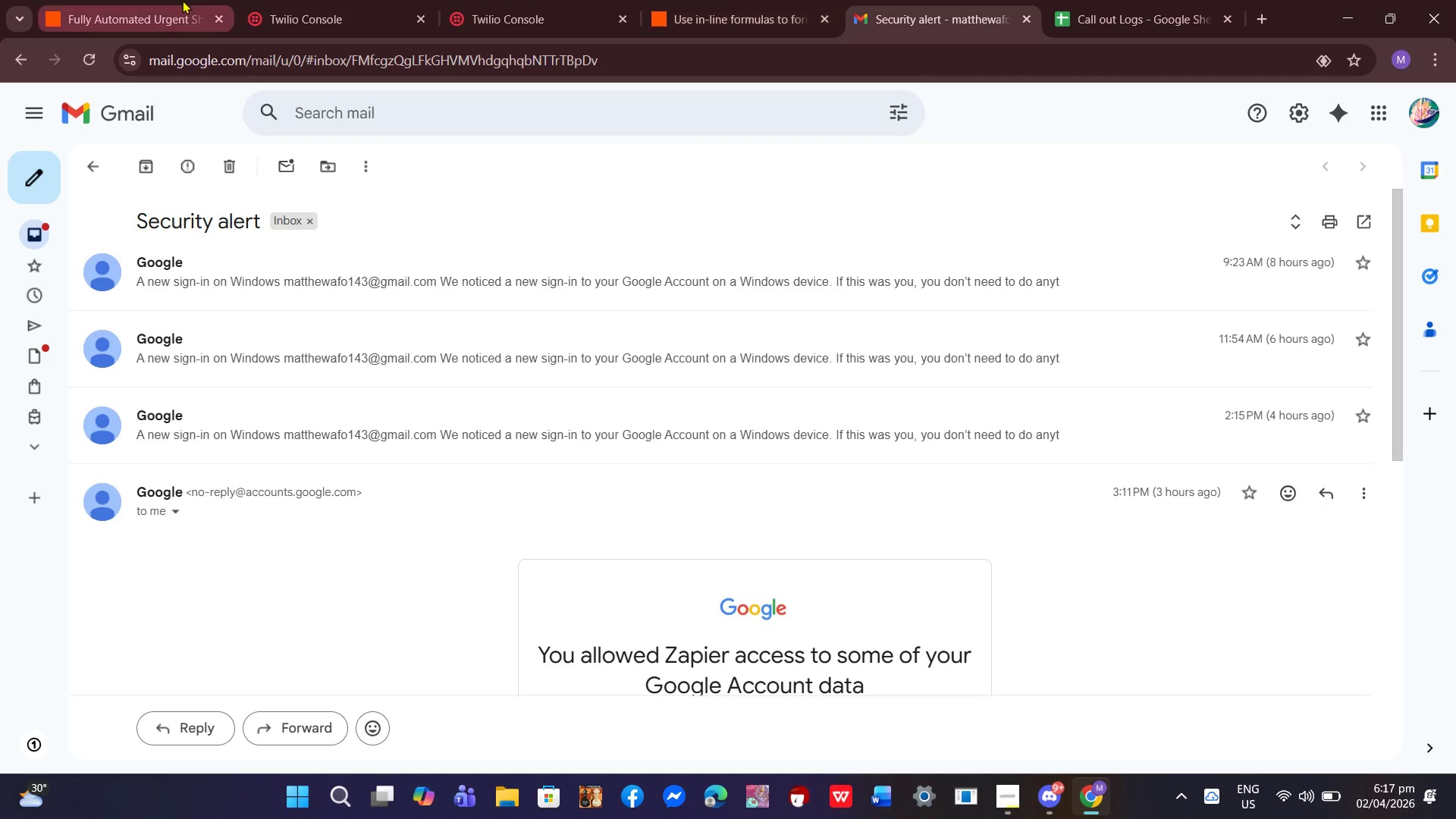 
left_click([292, 0])
 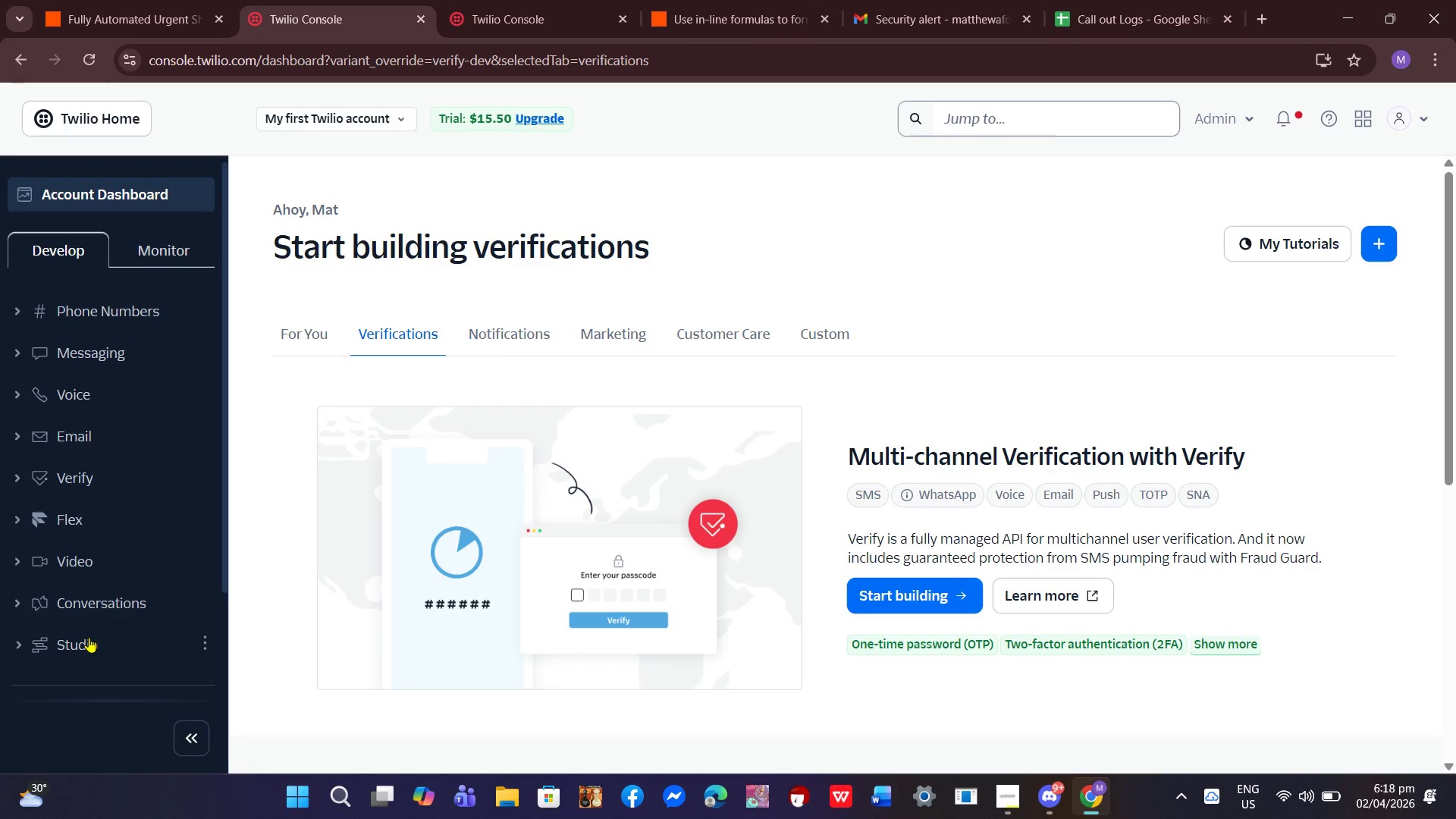 
scroll: coordinate [159, 607], scroll_direction: down, amount: 2.0
 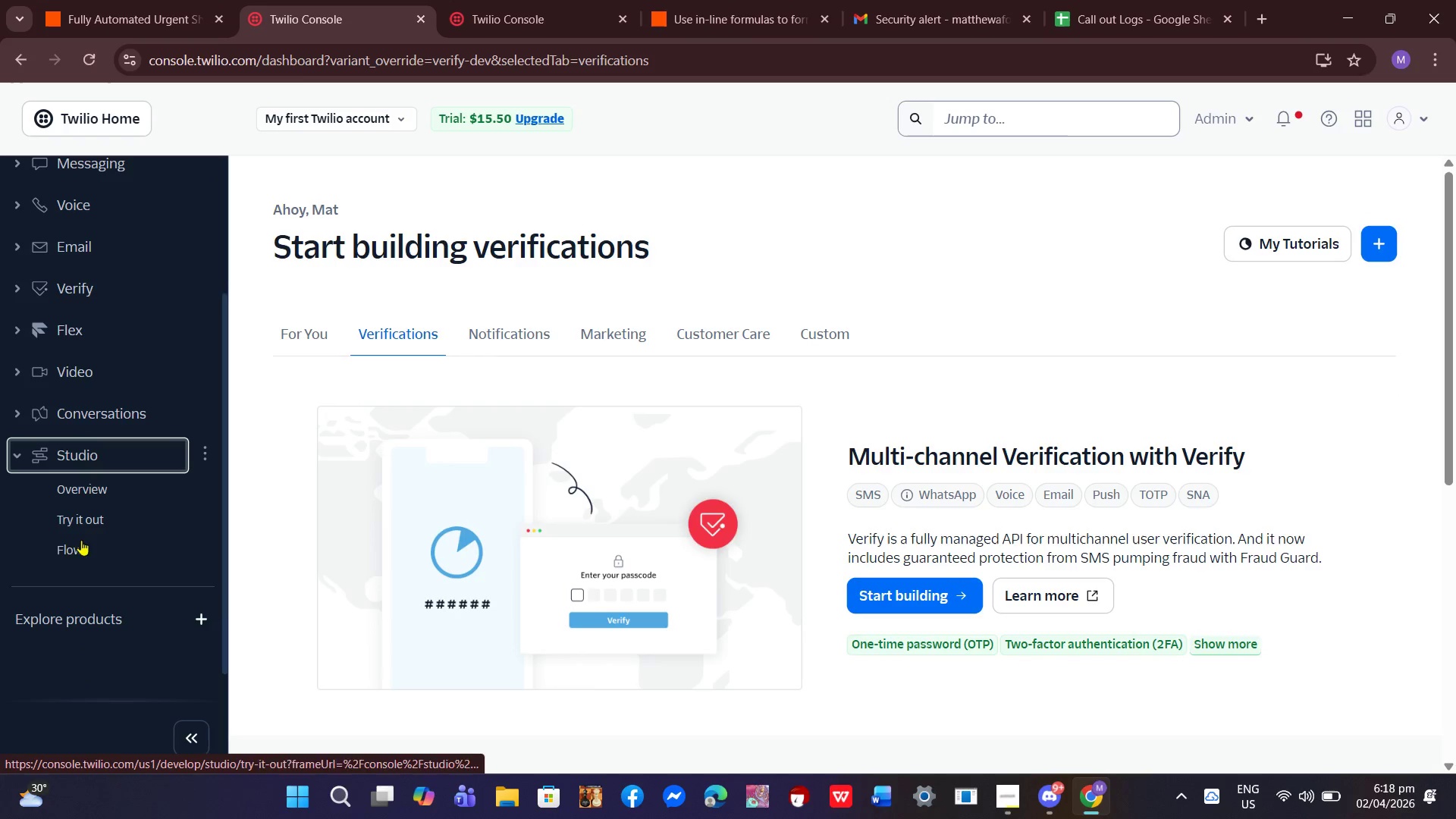 
left_click([74, 550])
 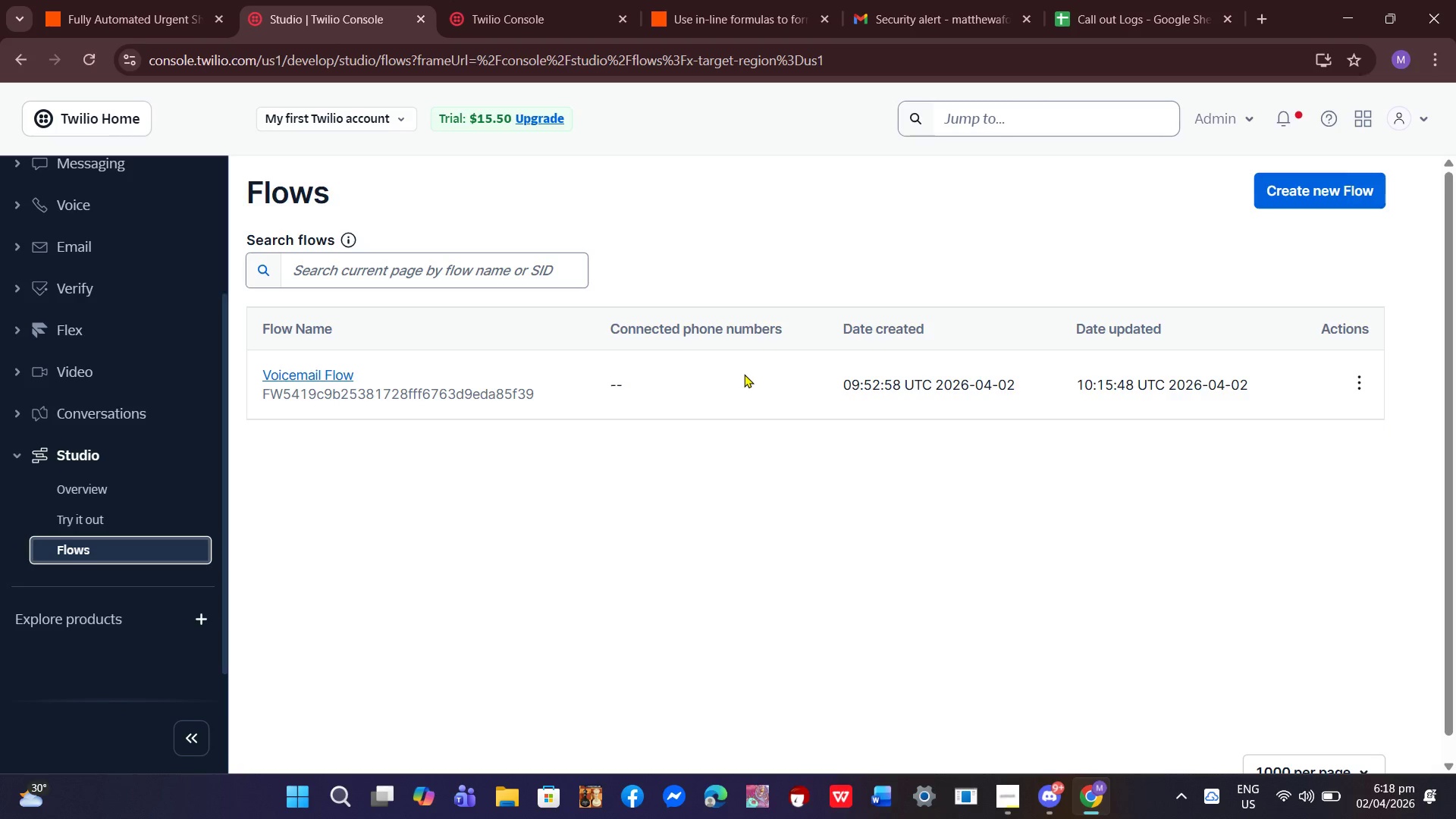 
wait(11.8)
 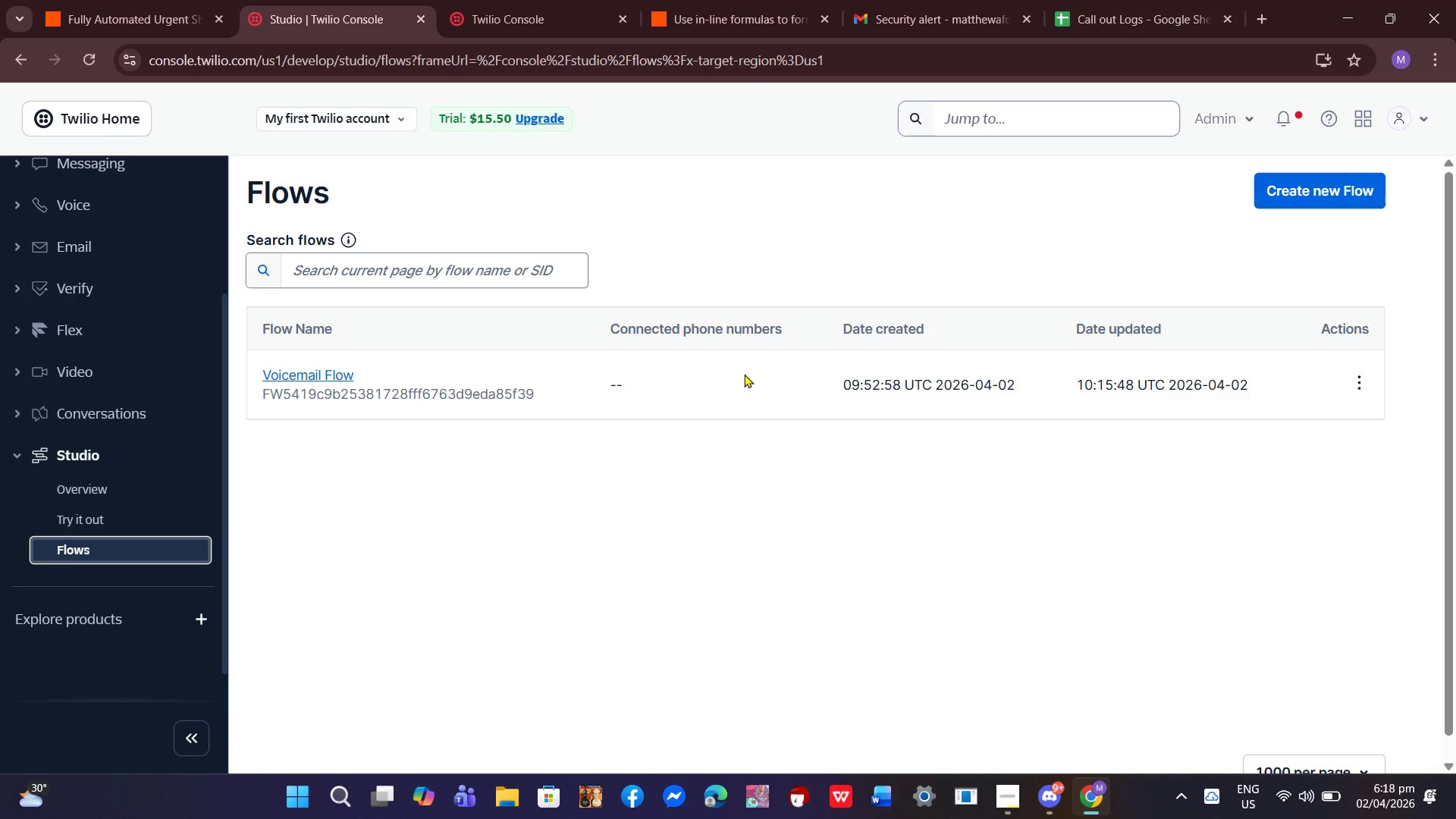 
left_click([306, 370])
 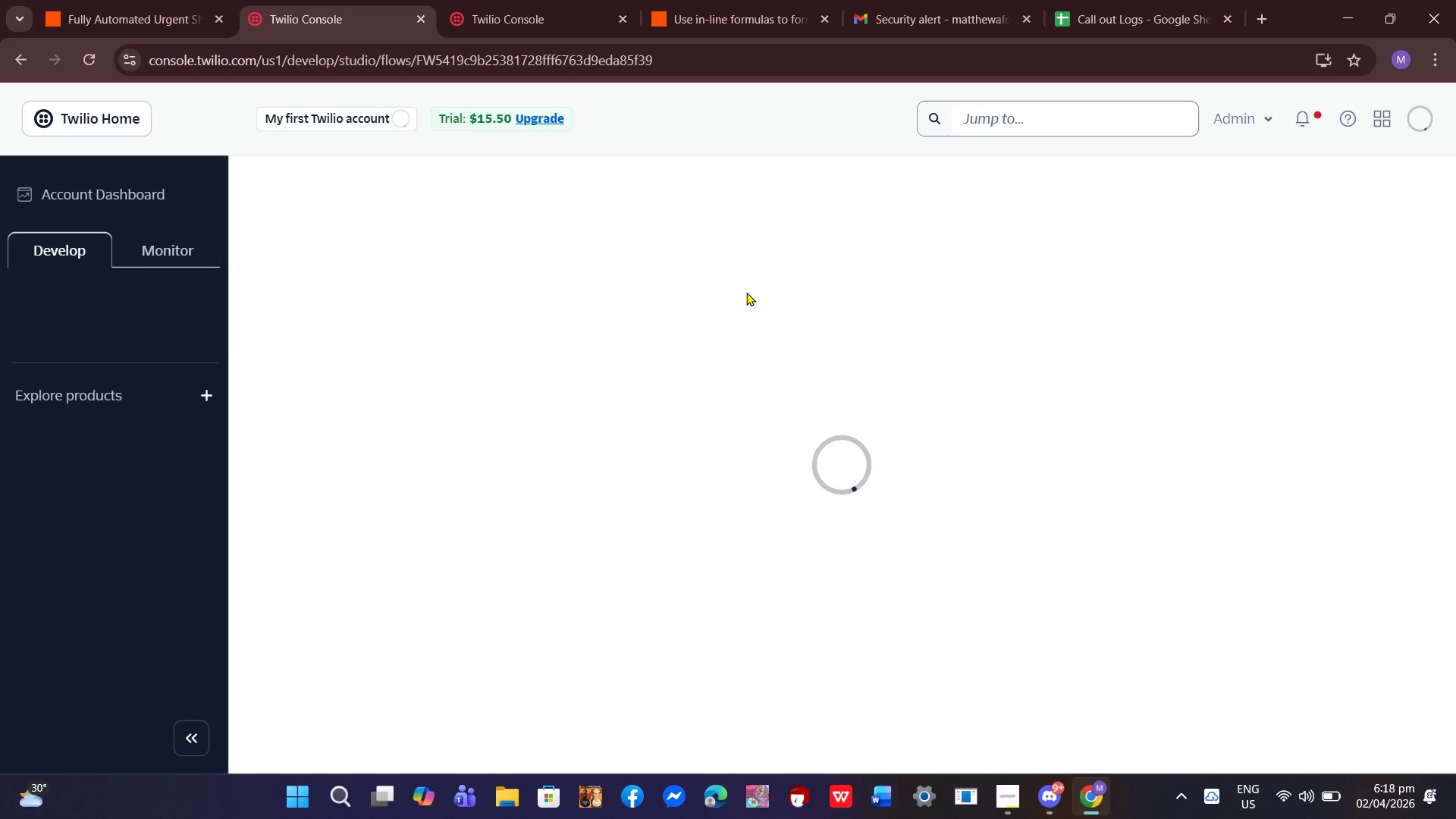 
wait(13.78)
 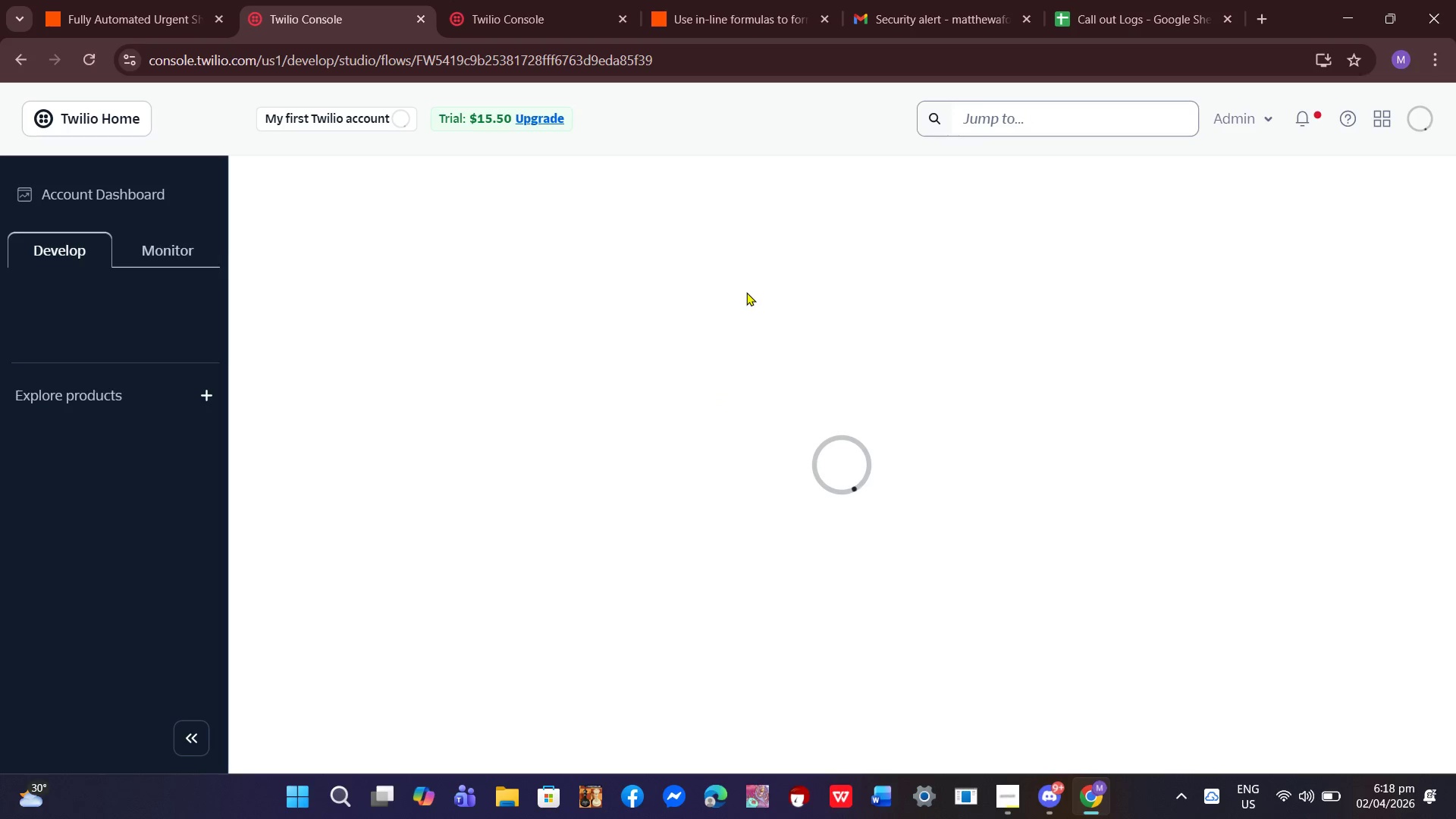 
scroll: coordinate [495, 485], scroll_direction: down, amount: 1.0
 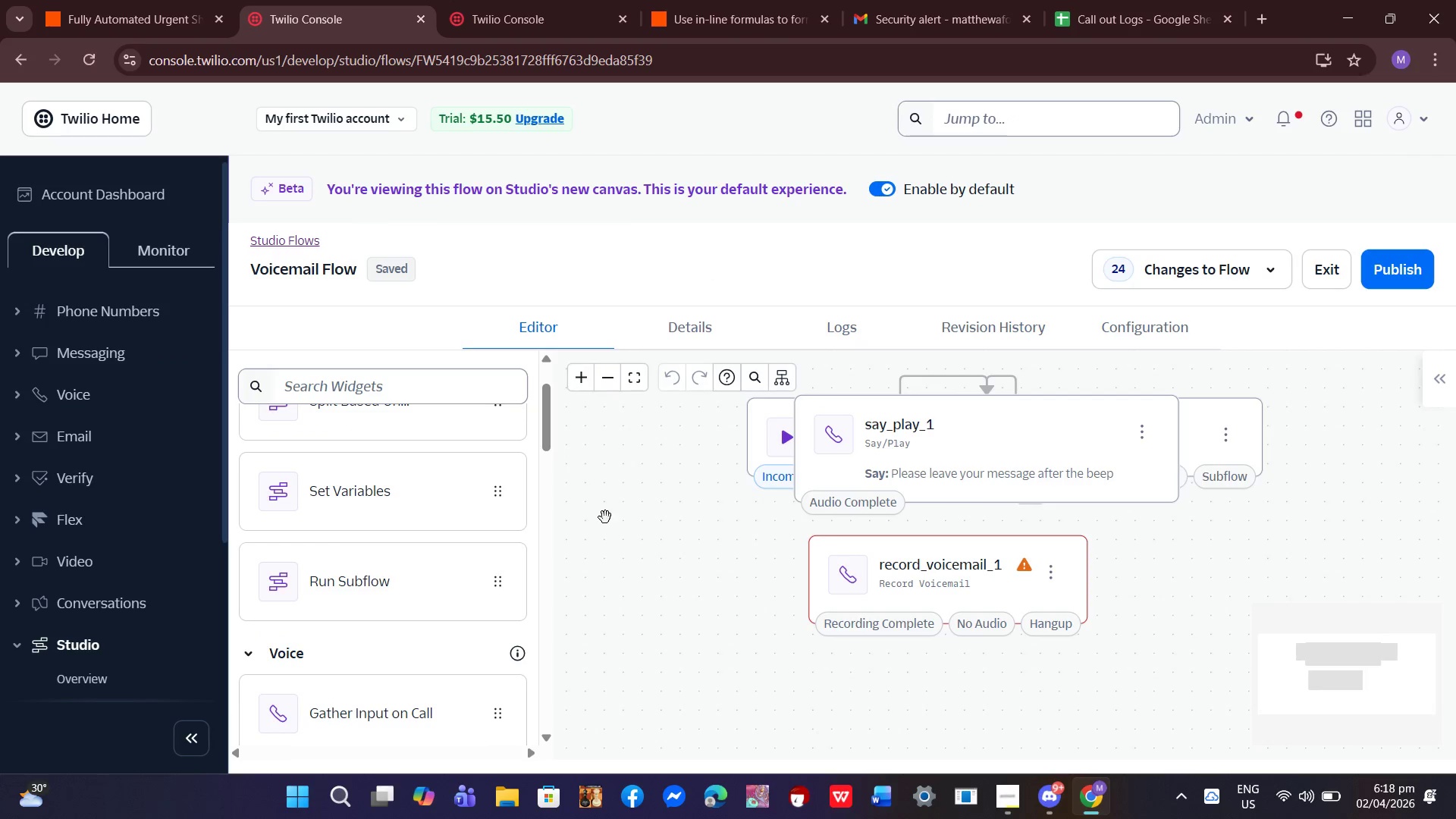 
scroll: coordinate [635, 531], scroll_direction: up, amount: 1.0
 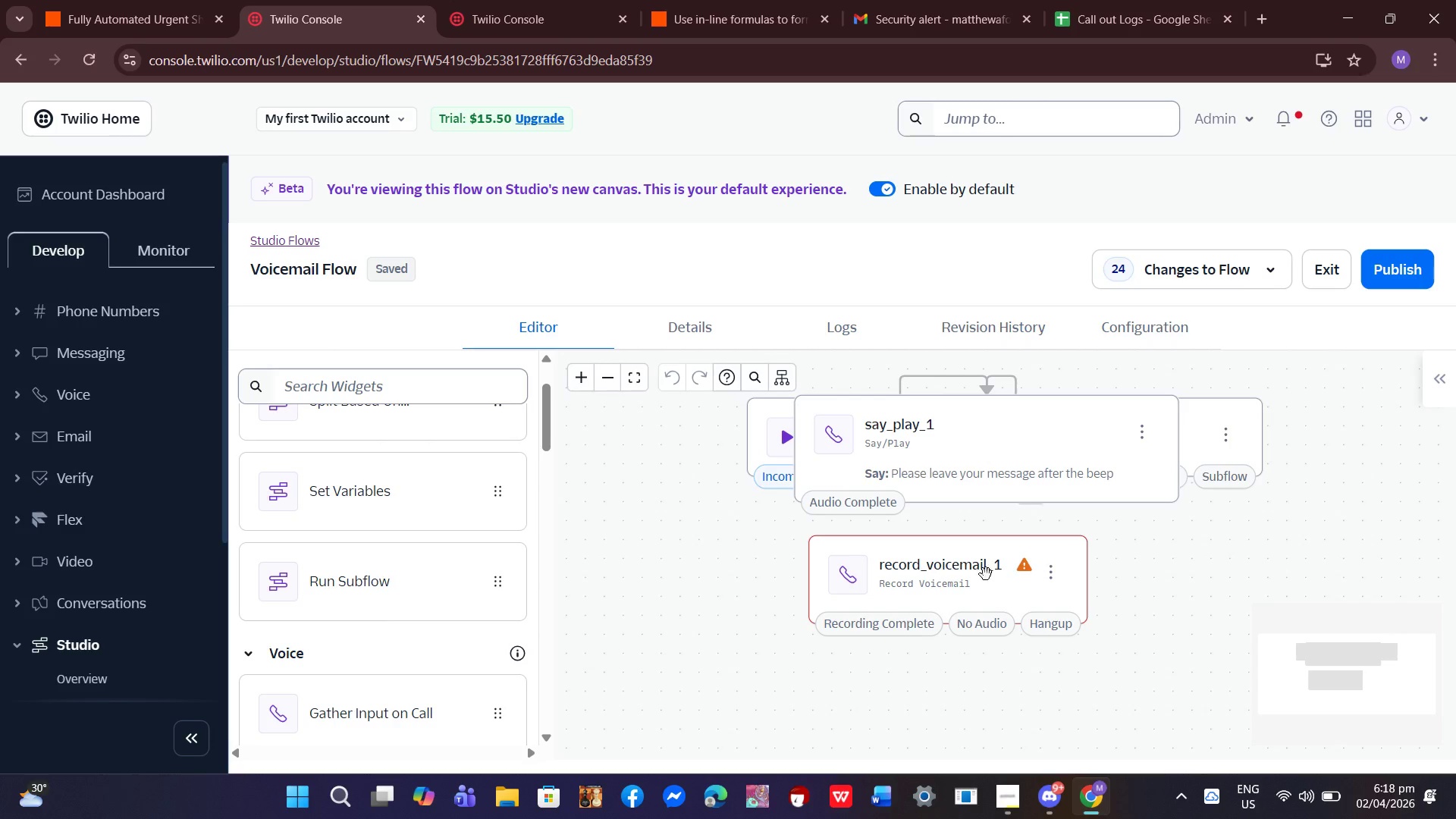 
left_click_drag(start_coordinate=[971, 573], to_coordinate=[1087, 667])
 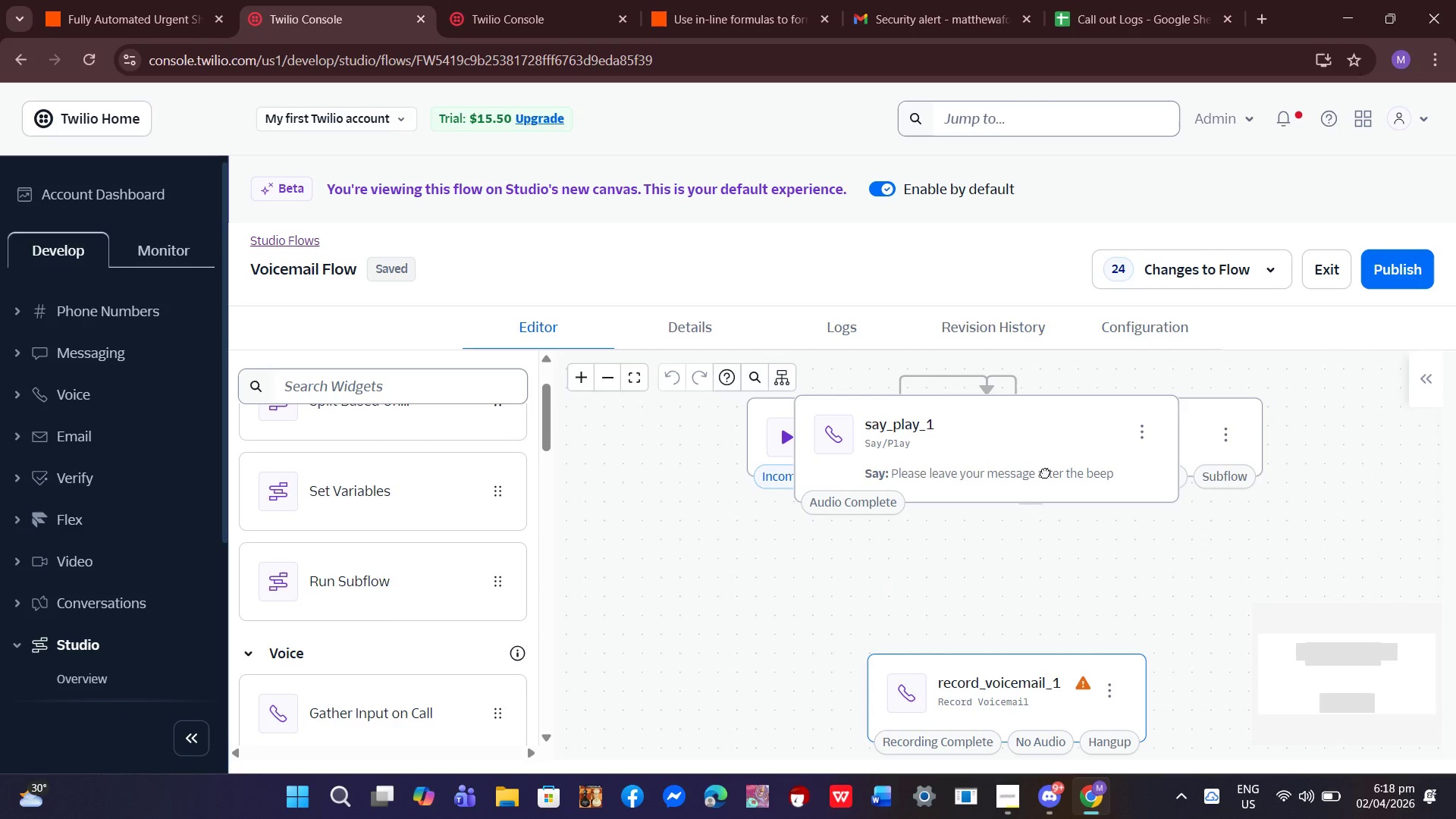 
left_click_drag(start_coordinate=[1045, 472], to_coordinate=[907, 550])
 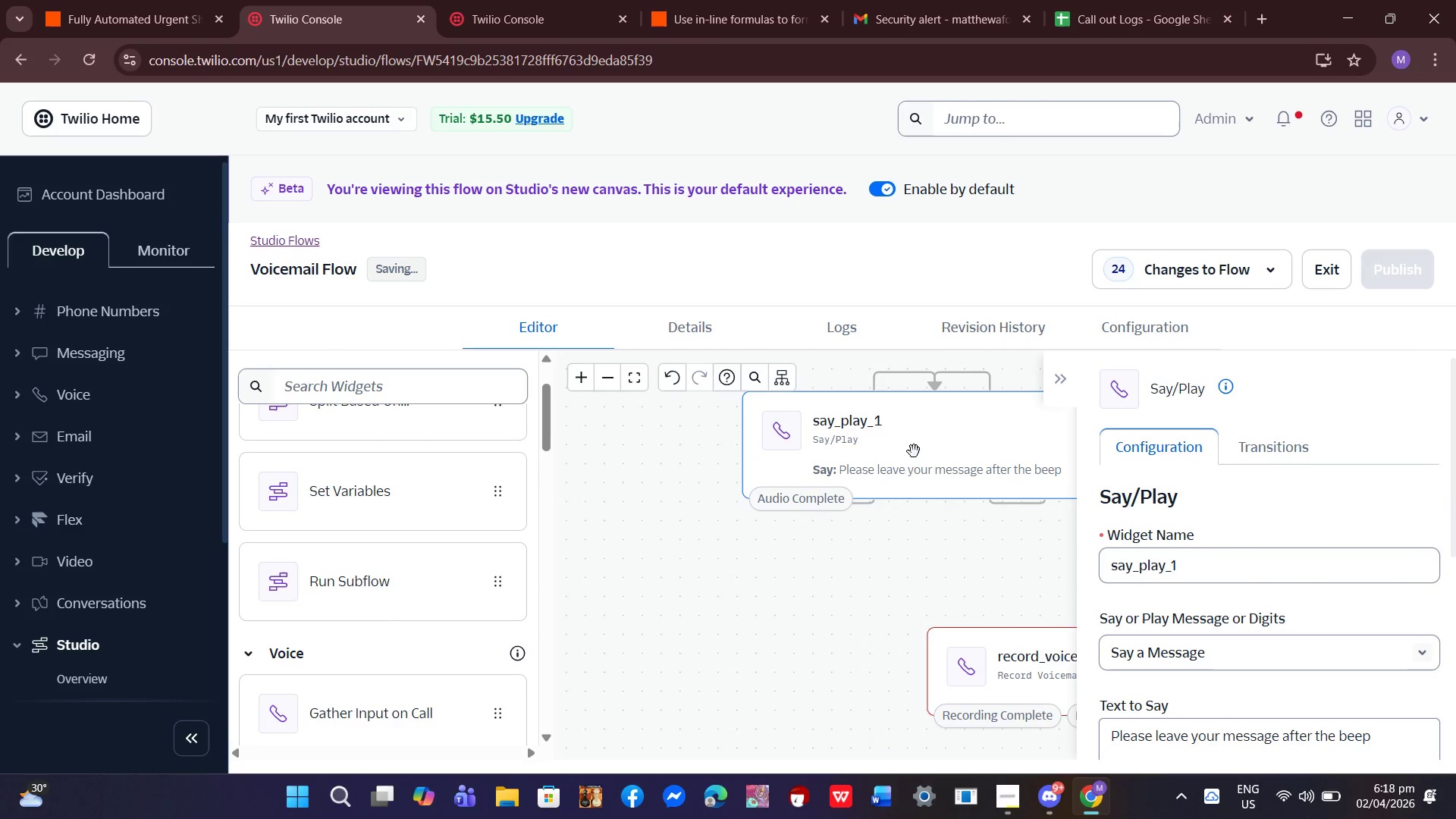 
left_click_drag(start_coordinate=[914, 451], to_coordinate=[778, 525])
 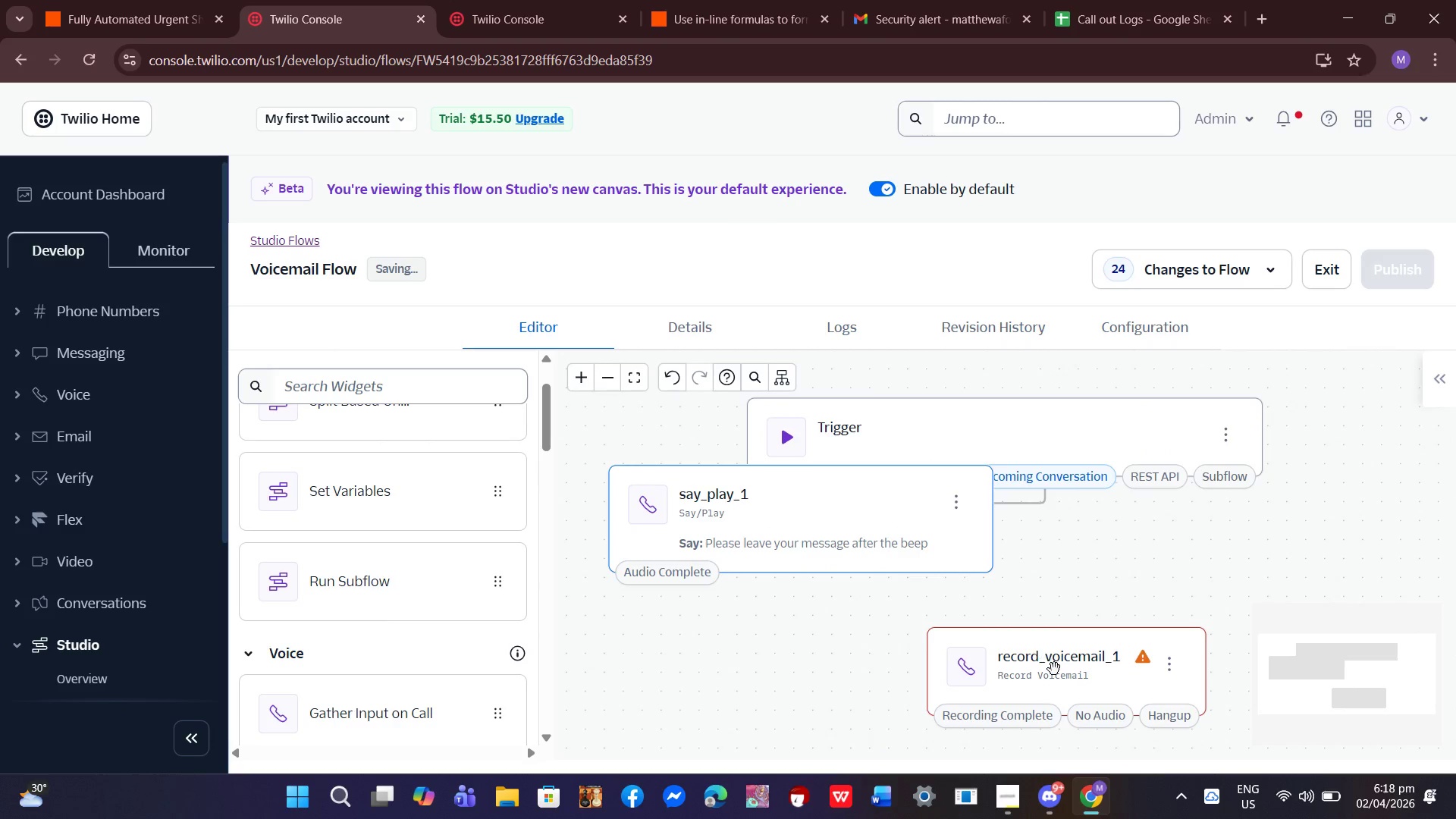 
left_click_drag(start_coordinate=[1054, 669], to_coordinate=[1149, 569])
 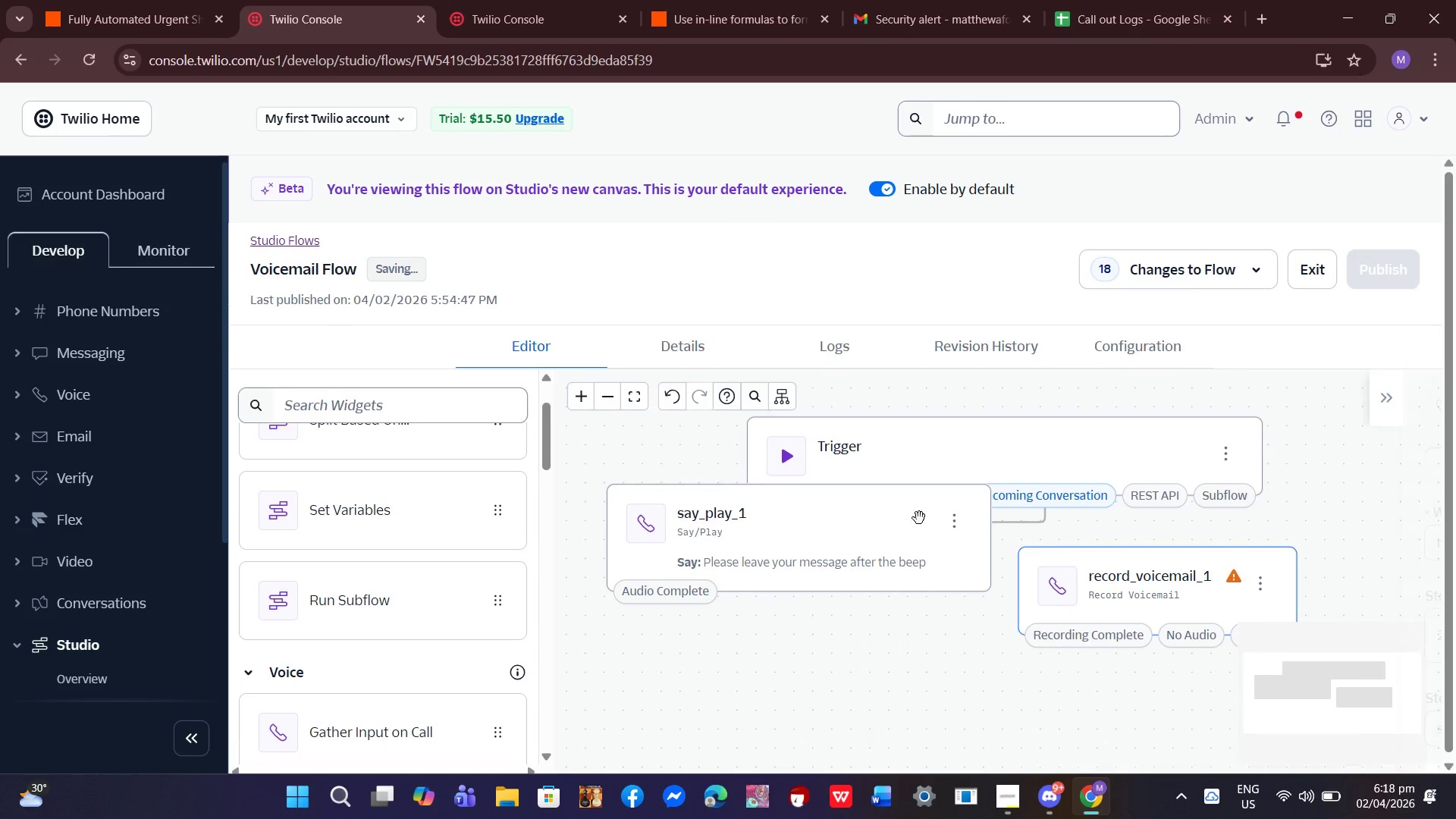 
left_click_drag(start_coordinate=[919, 518], to_coordinate=[858, 548])
 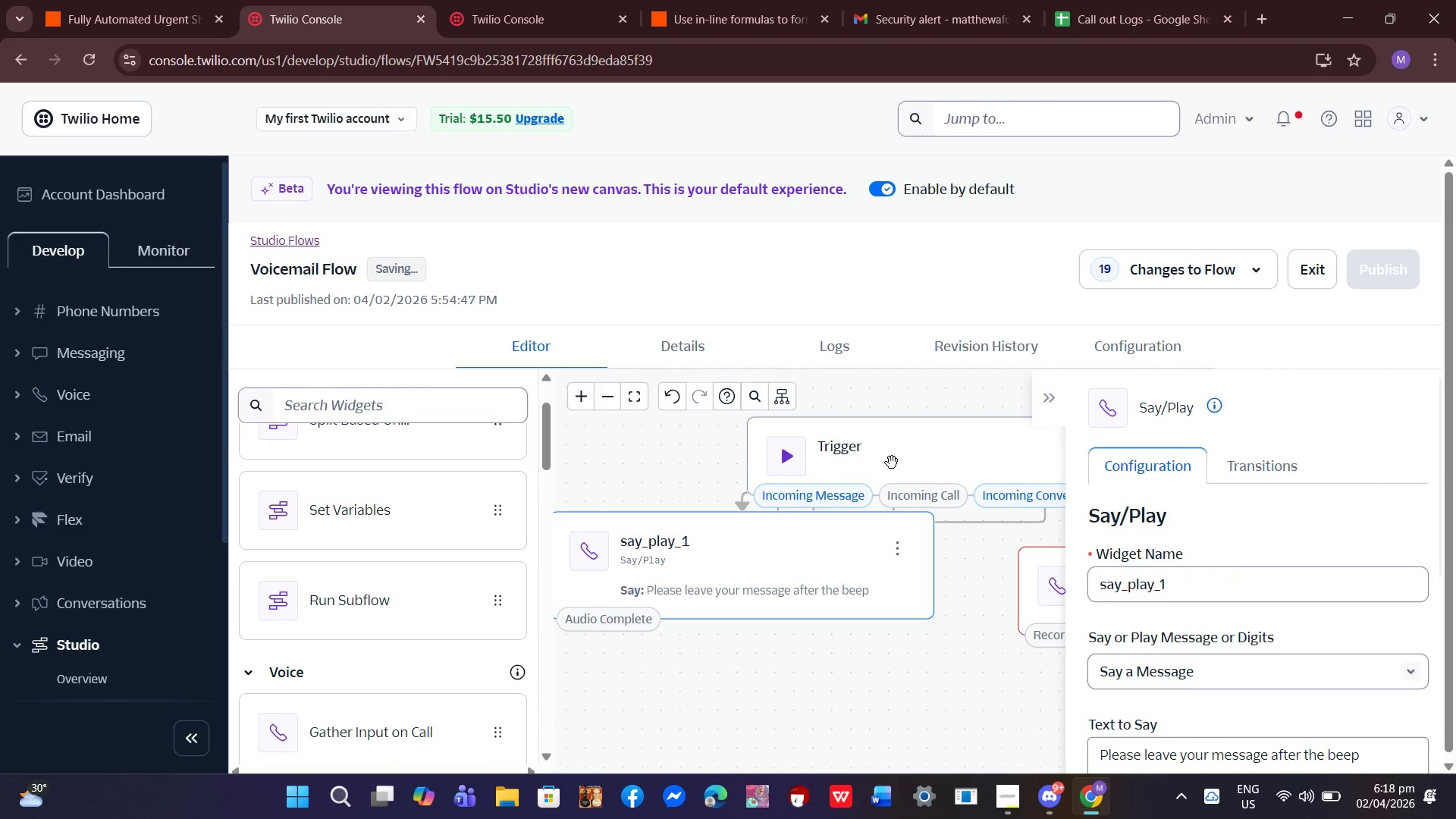 
left_click([893, 463])
 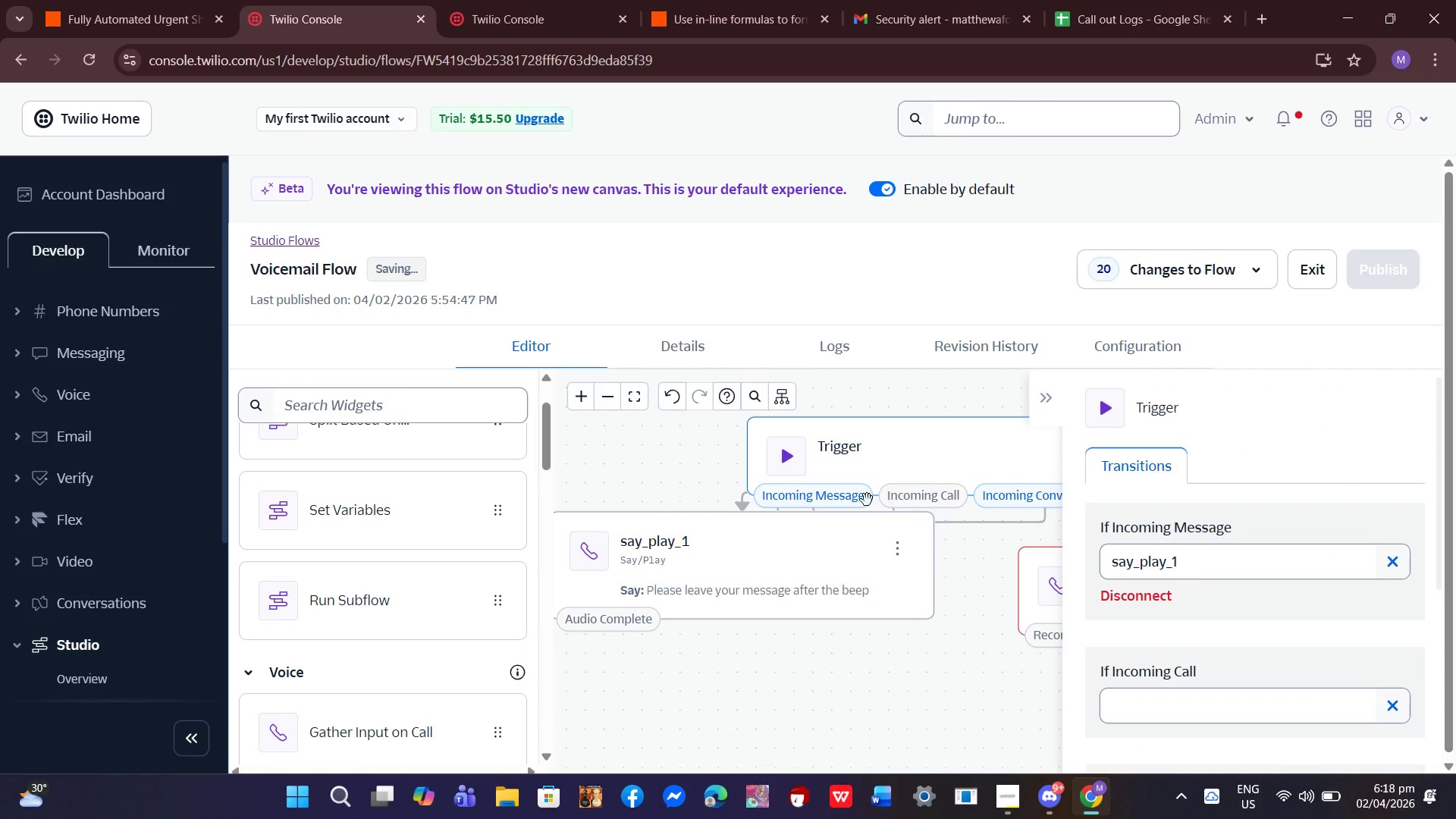 
left_click([833, 500])
 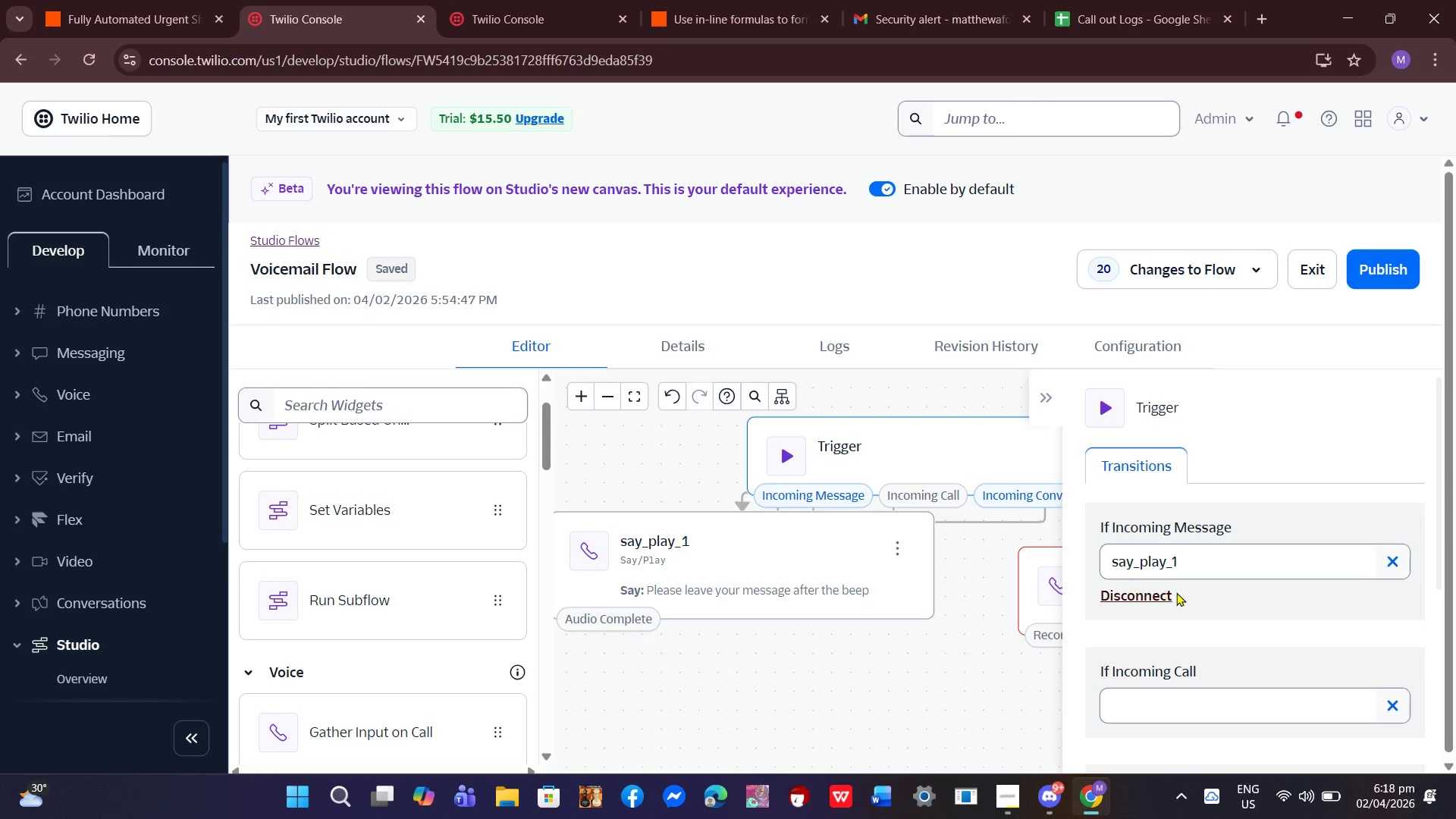 
scroll: coordinate [1182, 602], scroll_direction: down, amount: 3.0
 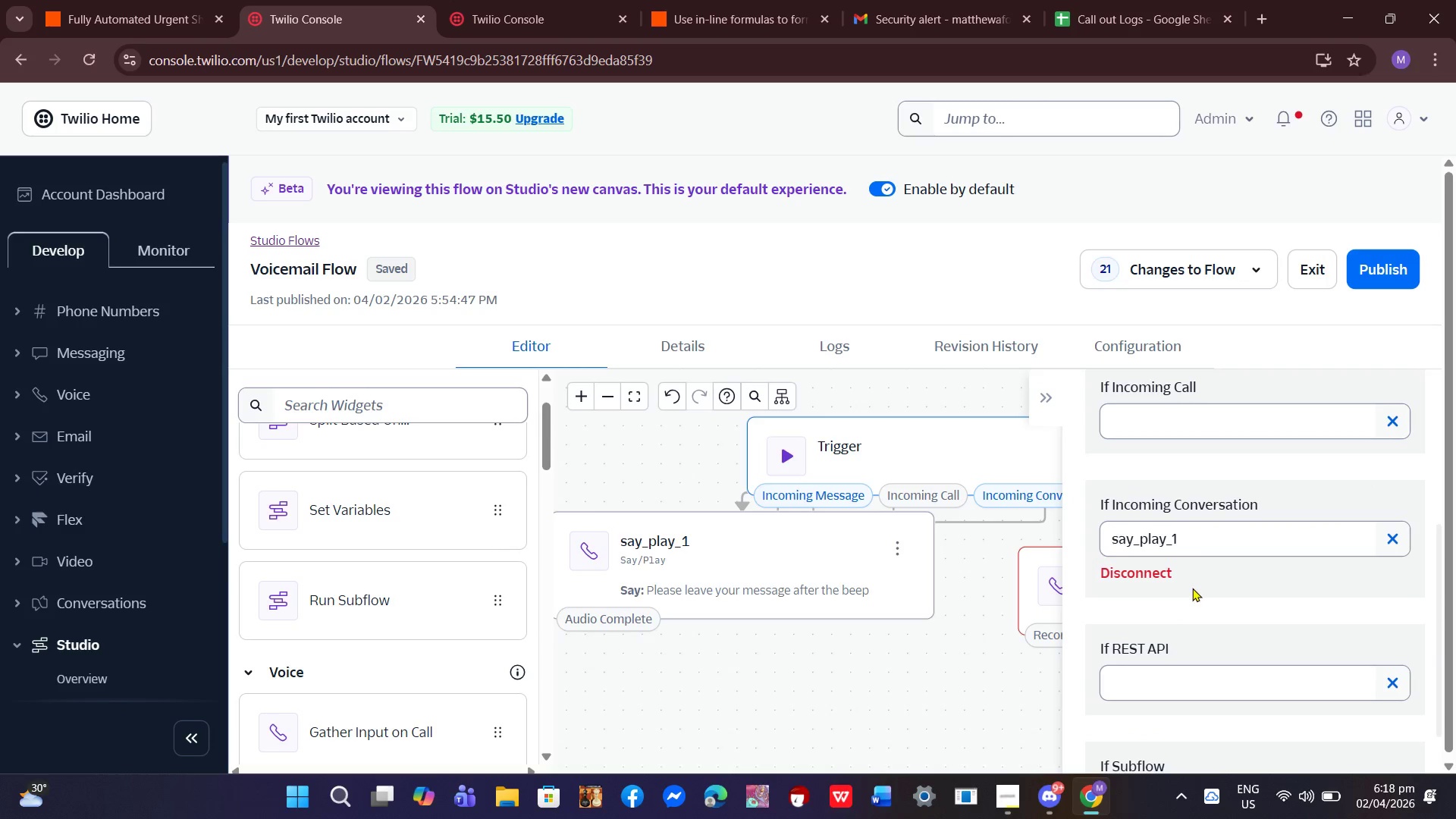 
scroll: coordinate [1194, 587], scroll_direction: up, amount: 1.0
 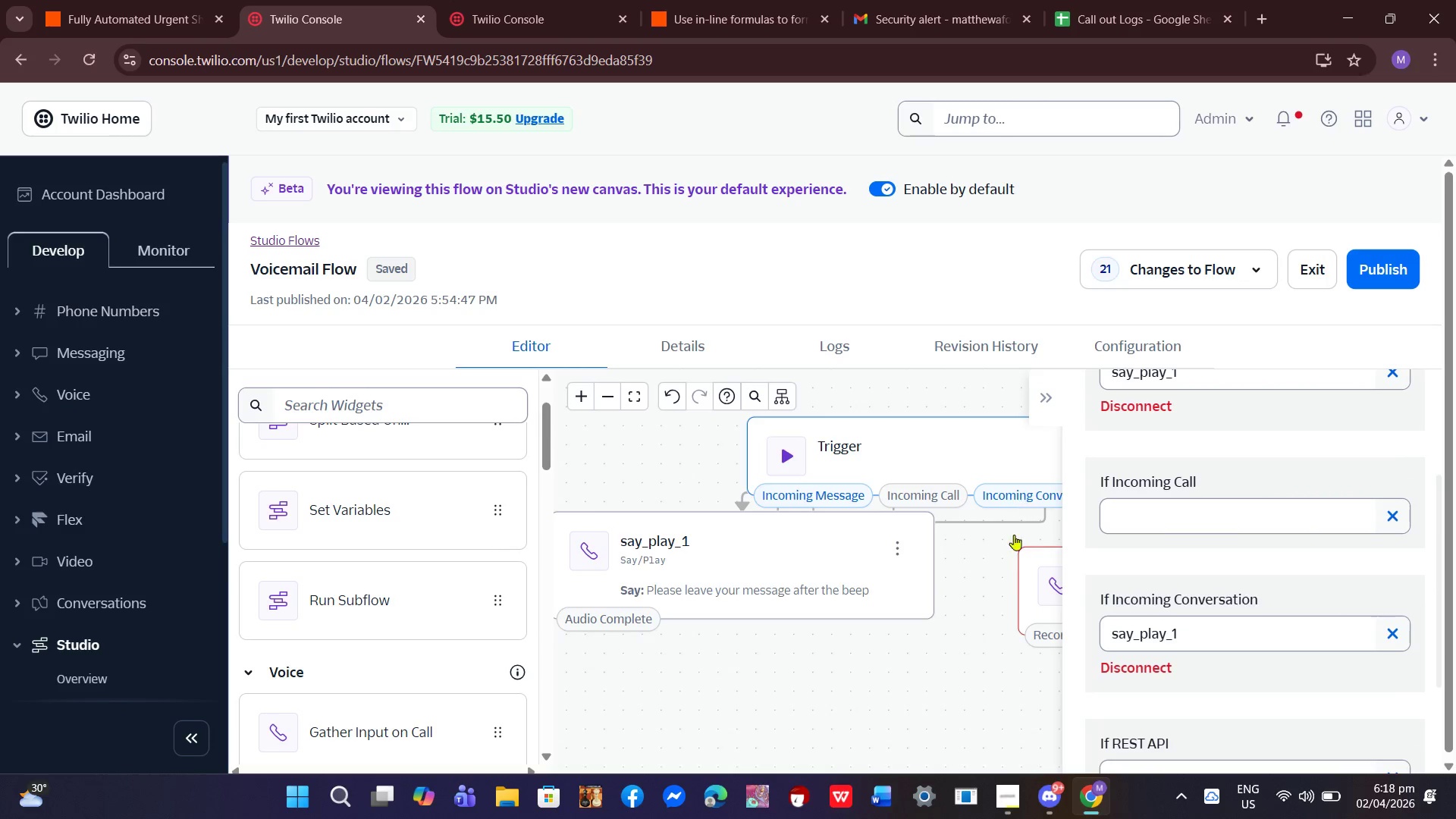 
left_click([904, 683])
 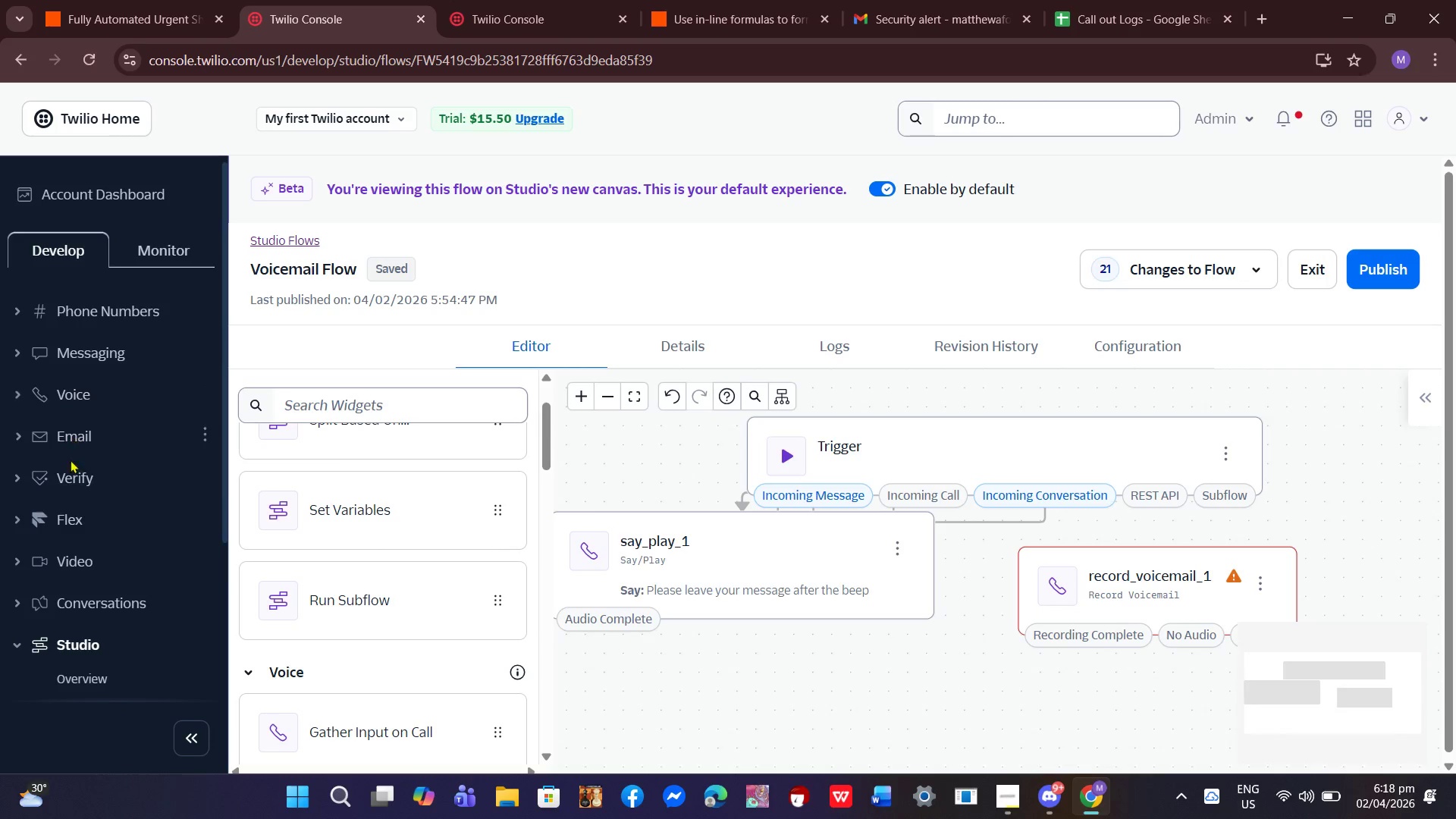 
left_click([86, 561])
 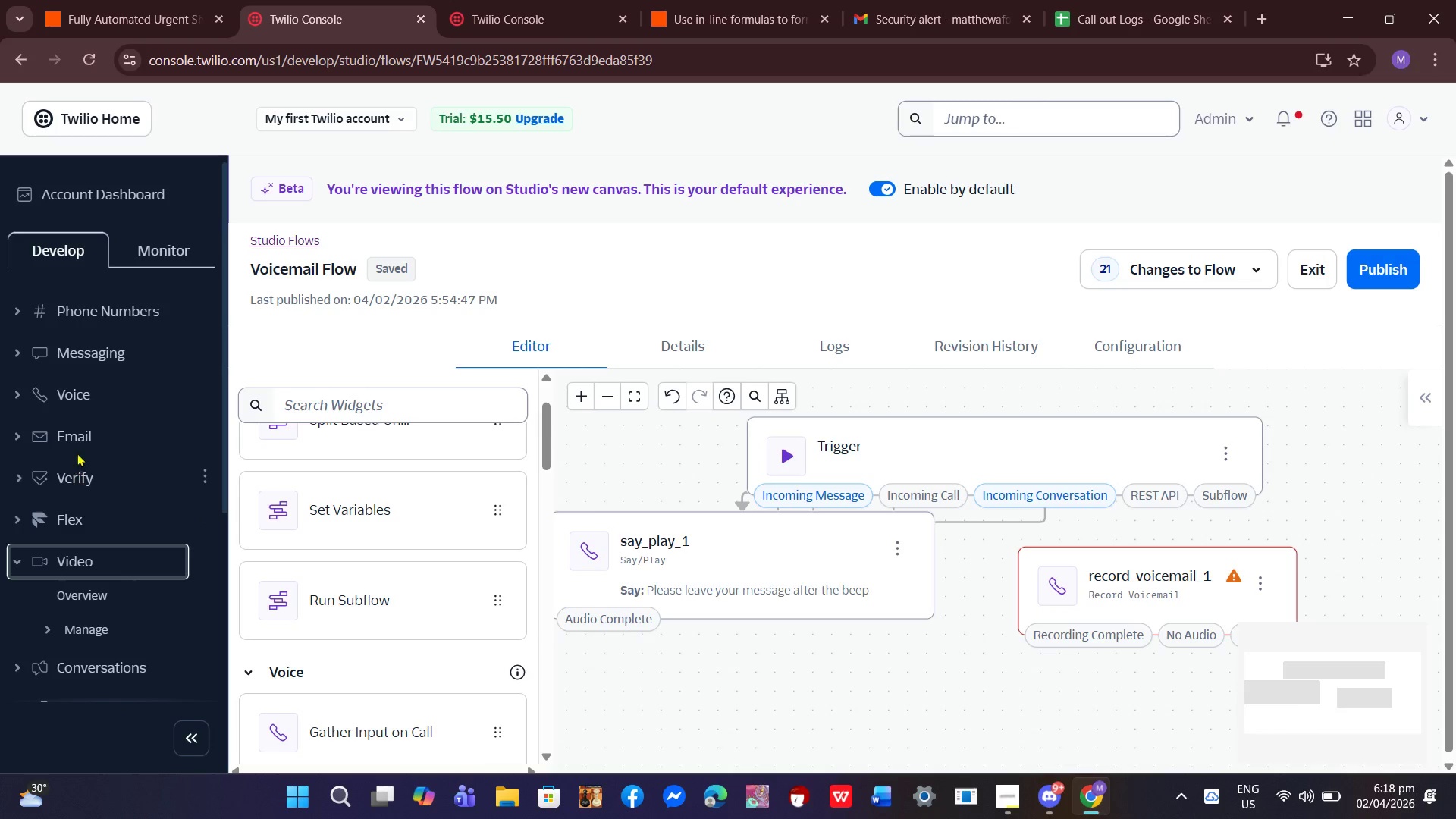 
left_click([80, 439])
 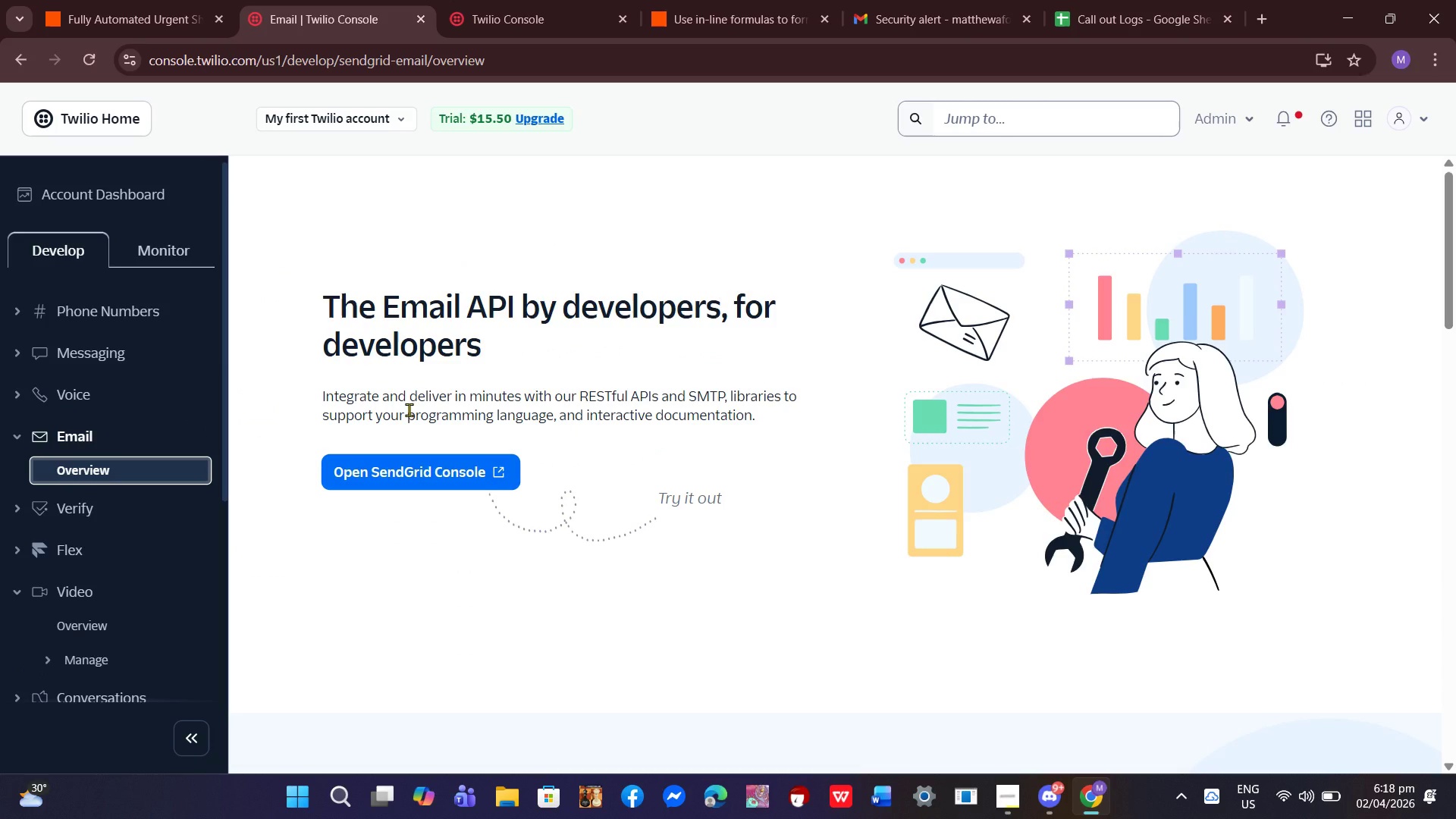 
wait(10.61)
 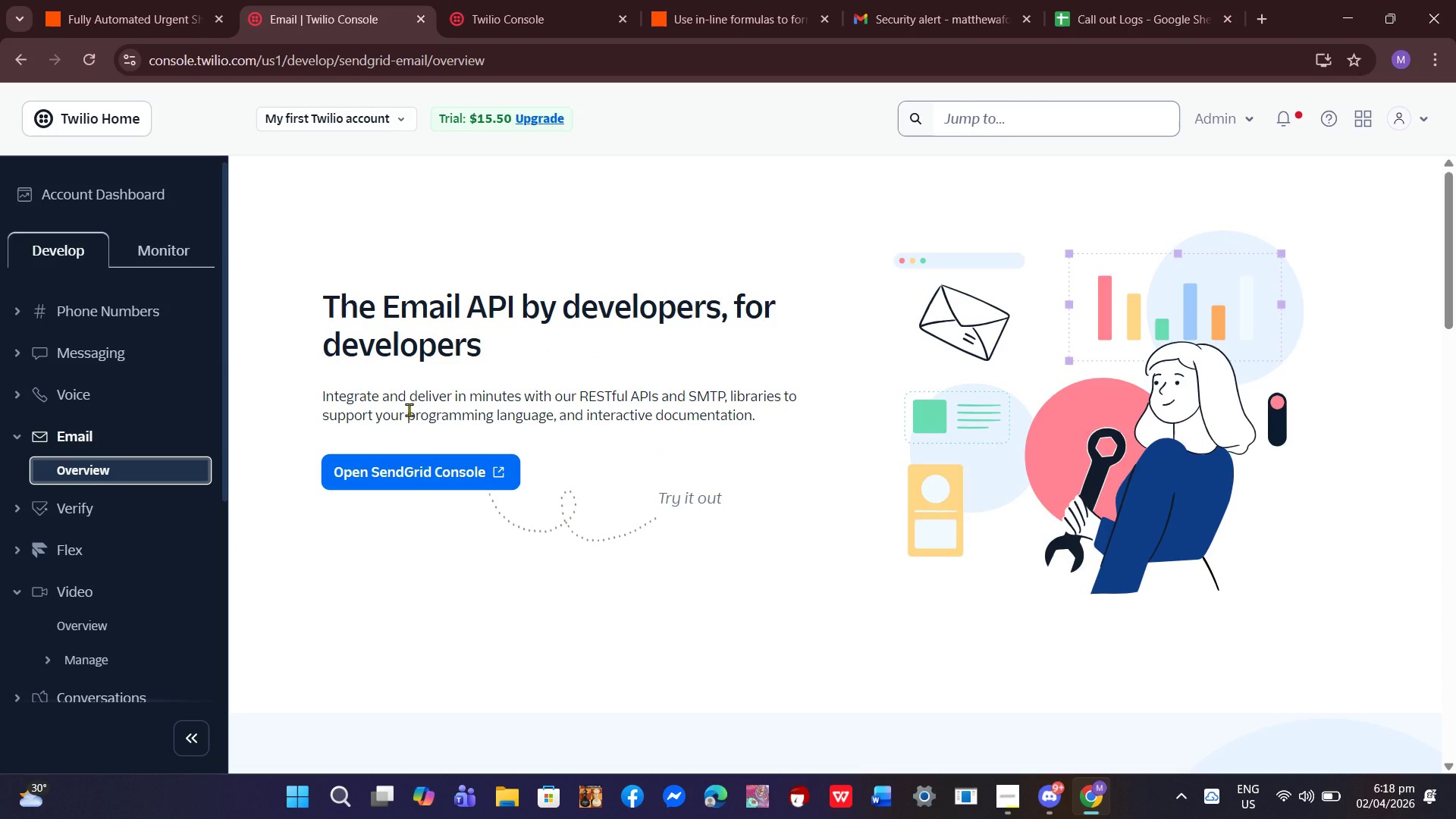 
left_click([90, 392])
 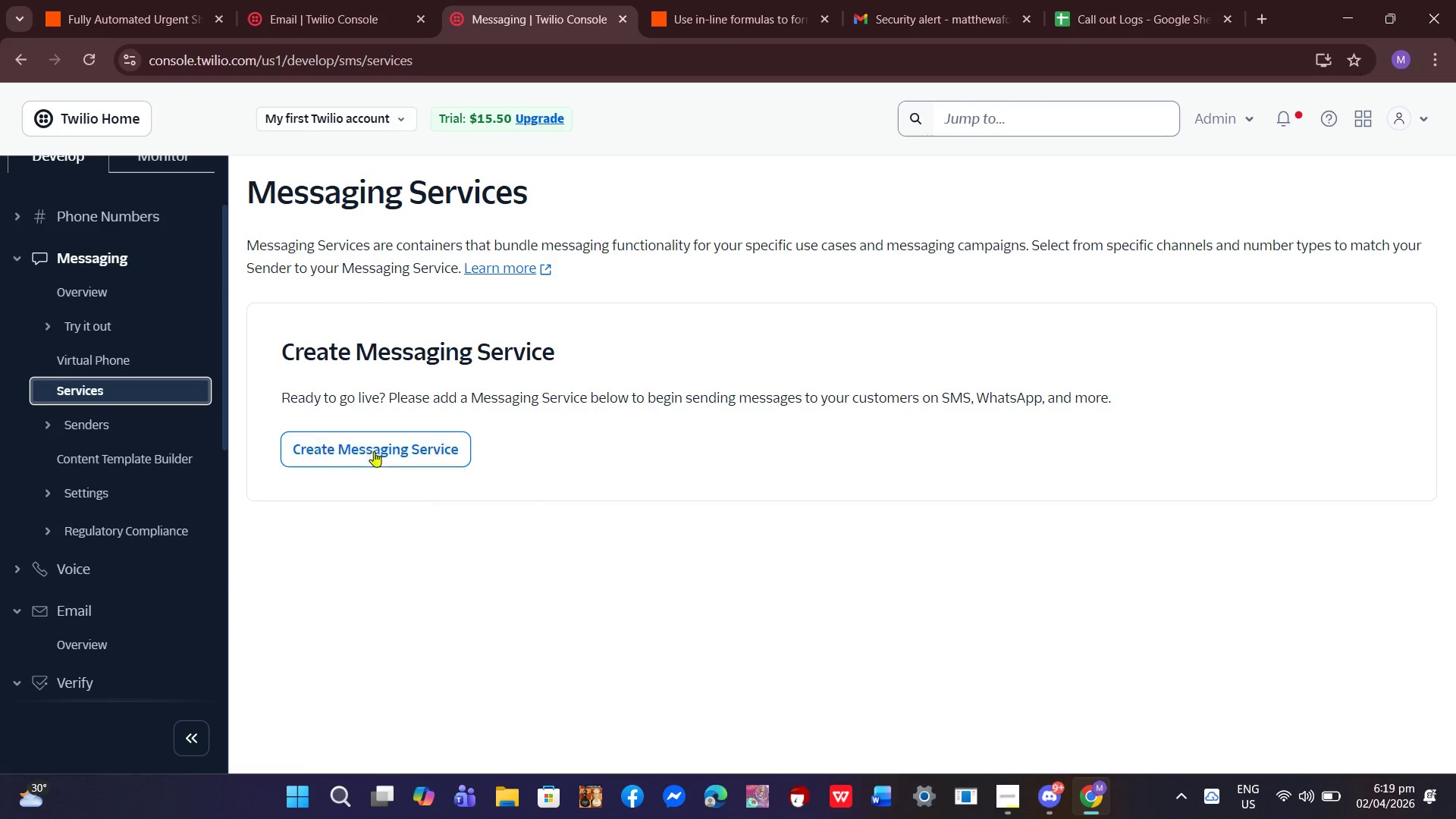 
wait(7.59)
 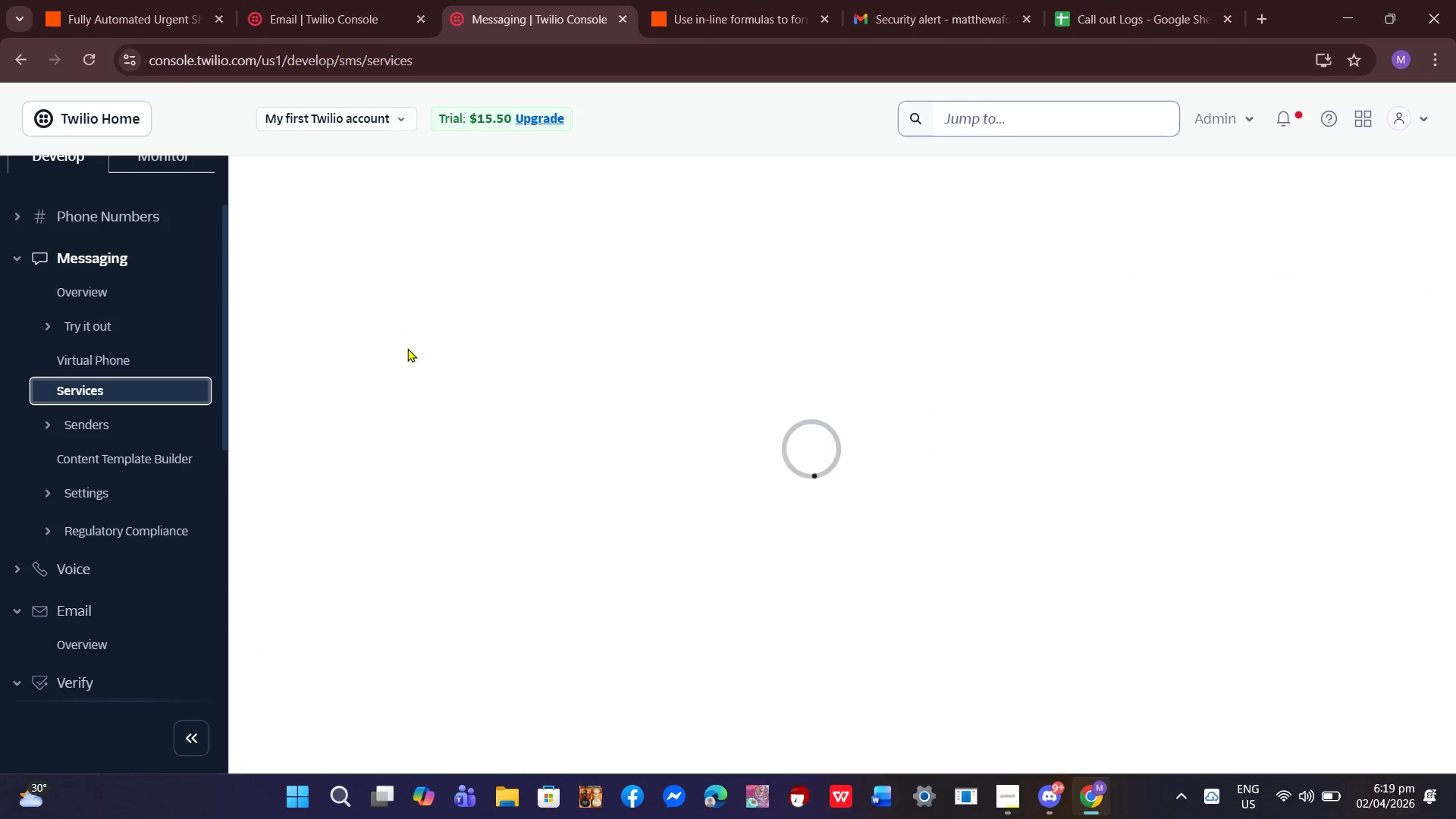 
left_click([127, 212])
 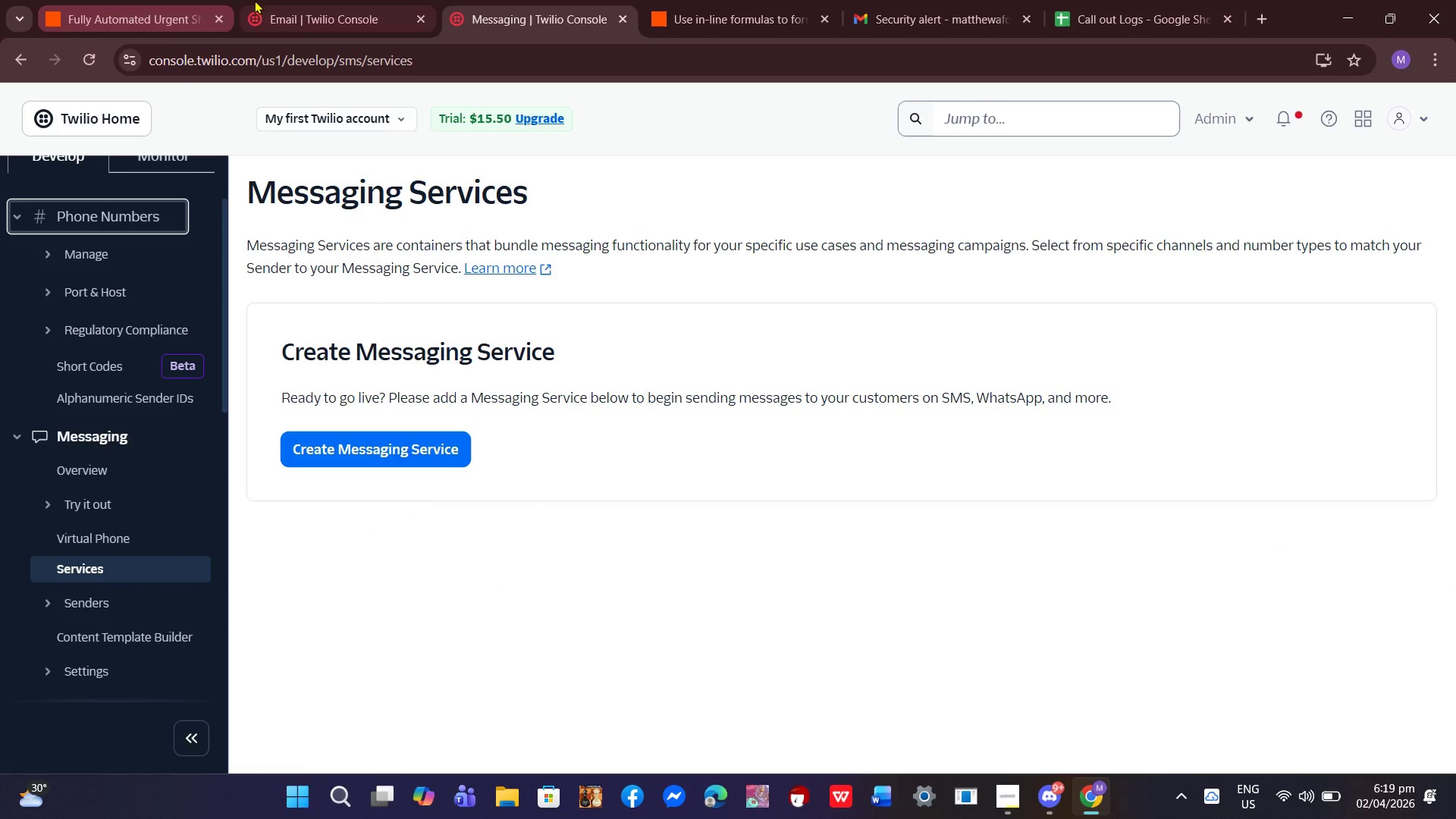 
left_click([162, 0])
 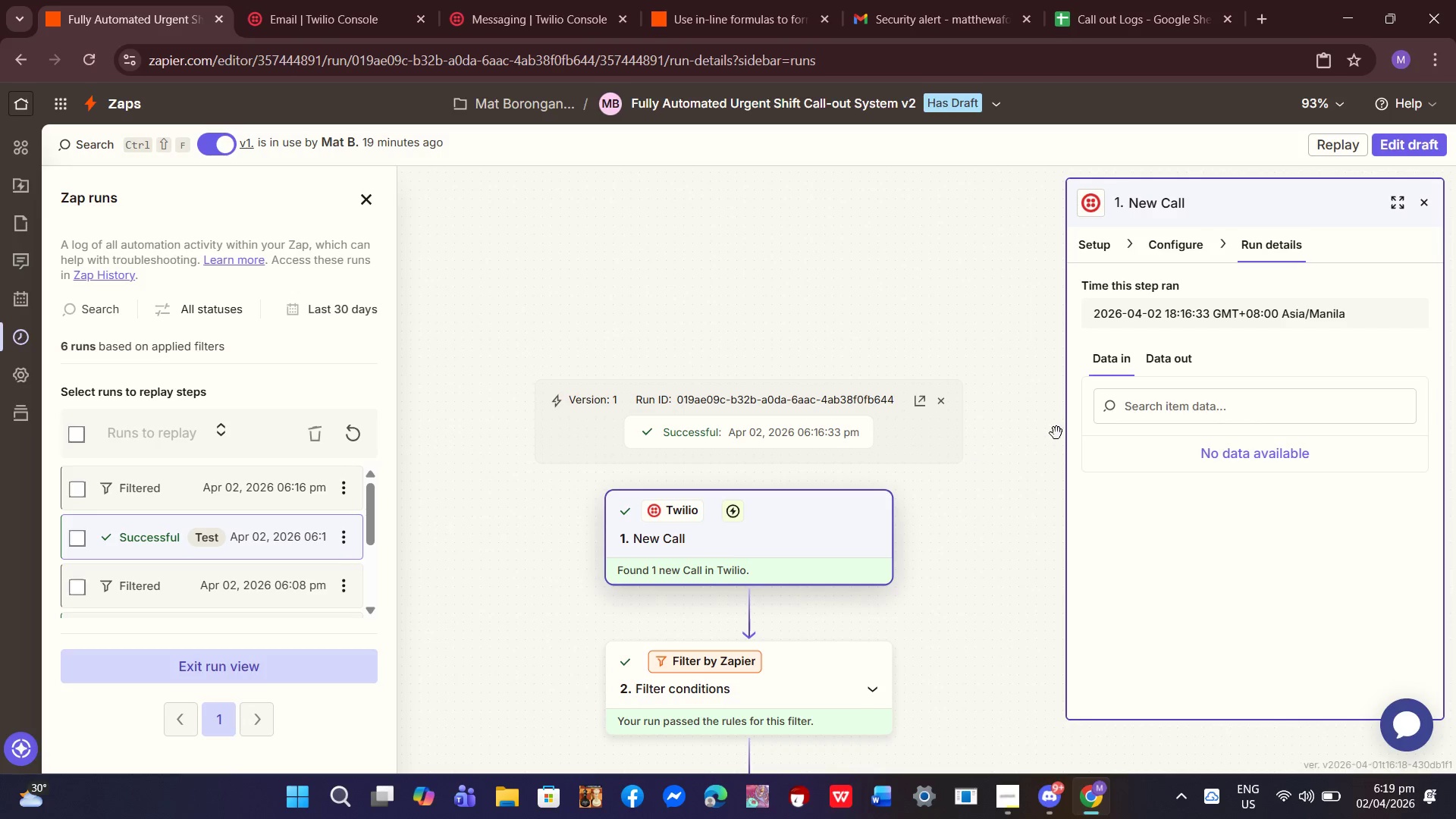 
scroll: coordinate [1058, 430], scroll_direction: down, amount: 1.0
 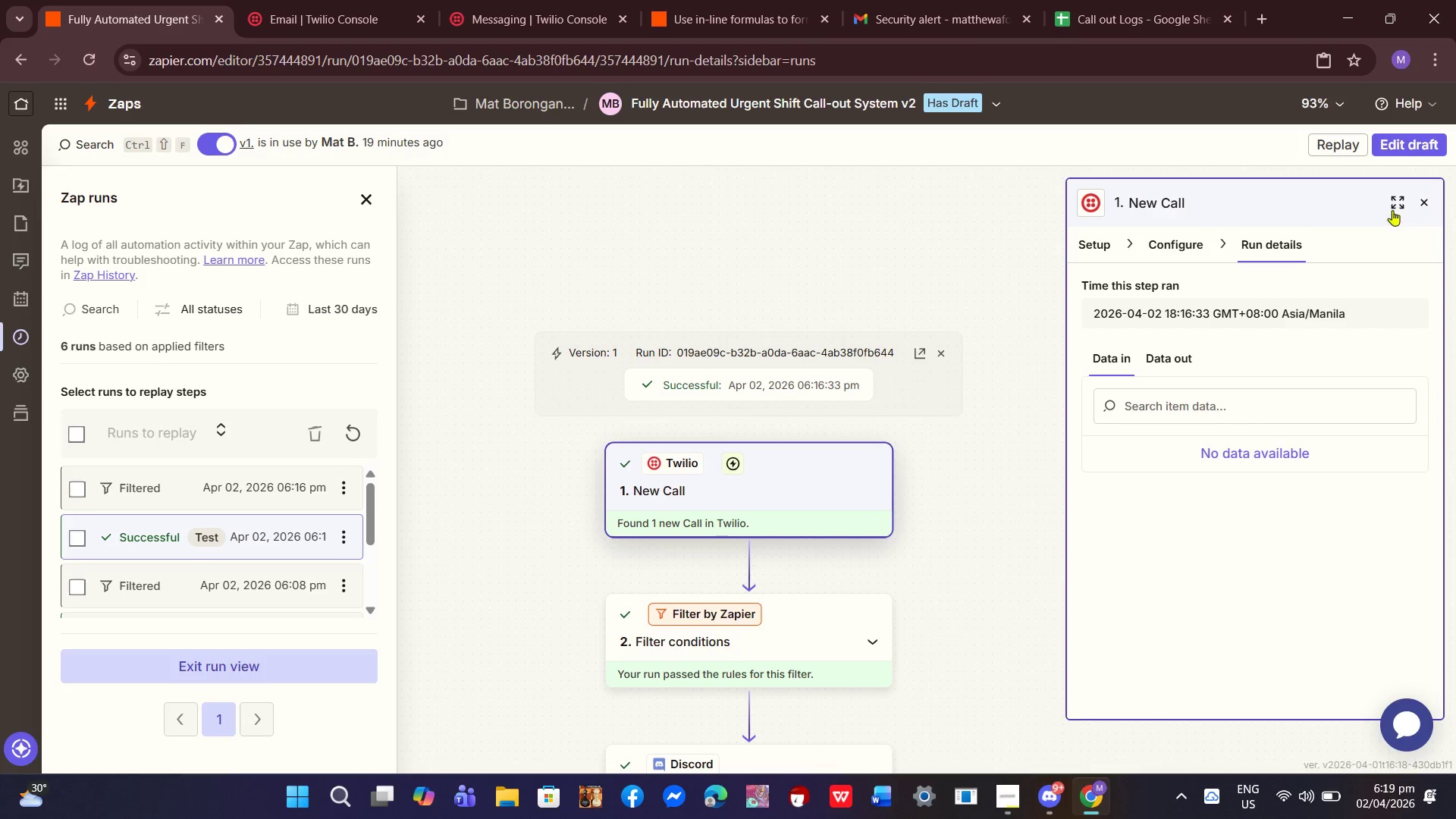 
left_click([1398, 202])
 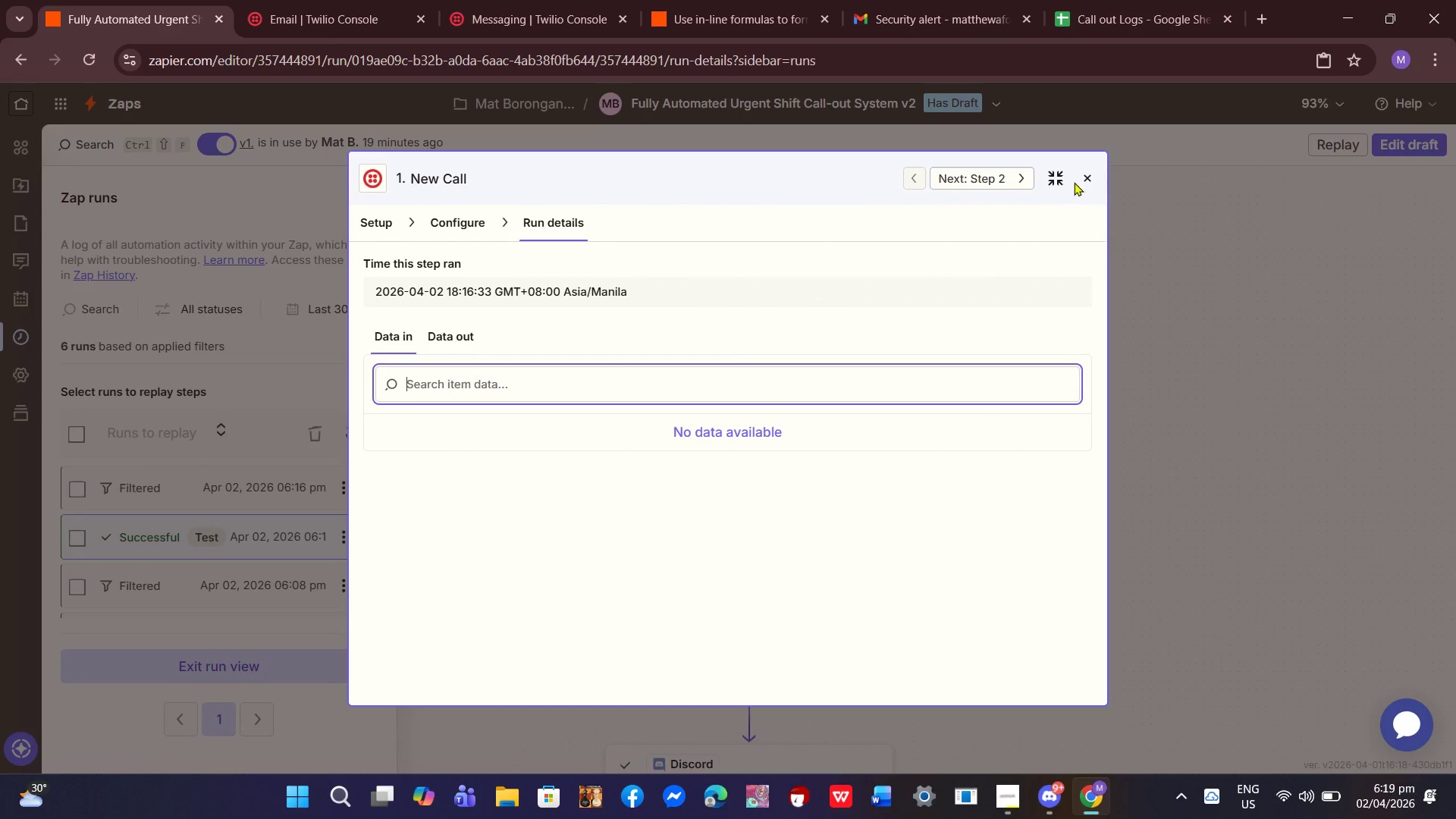 
left_click([1090, 175])
 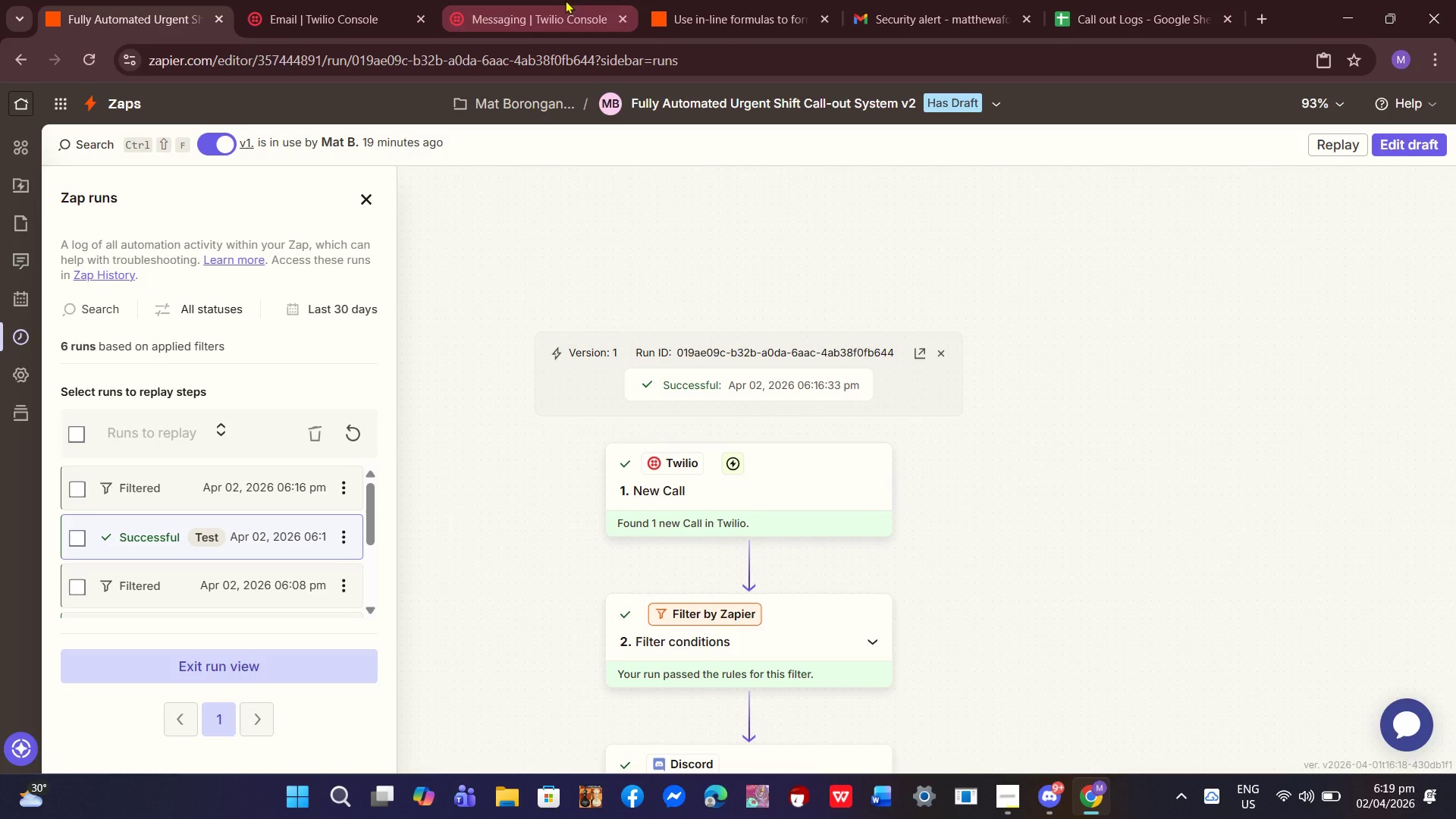 
left_click([565, 0])
 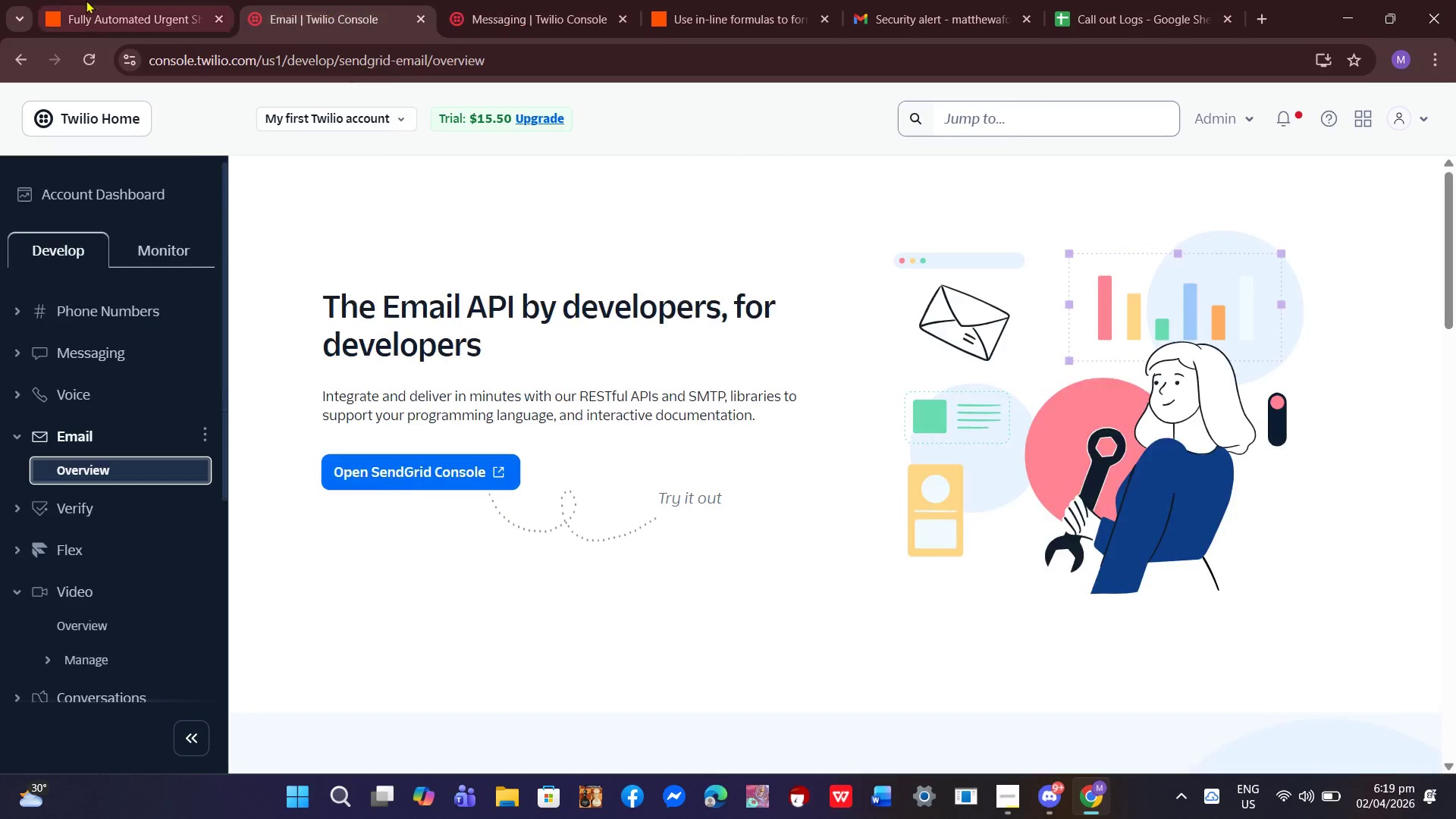 
triple_click([86, 0])
 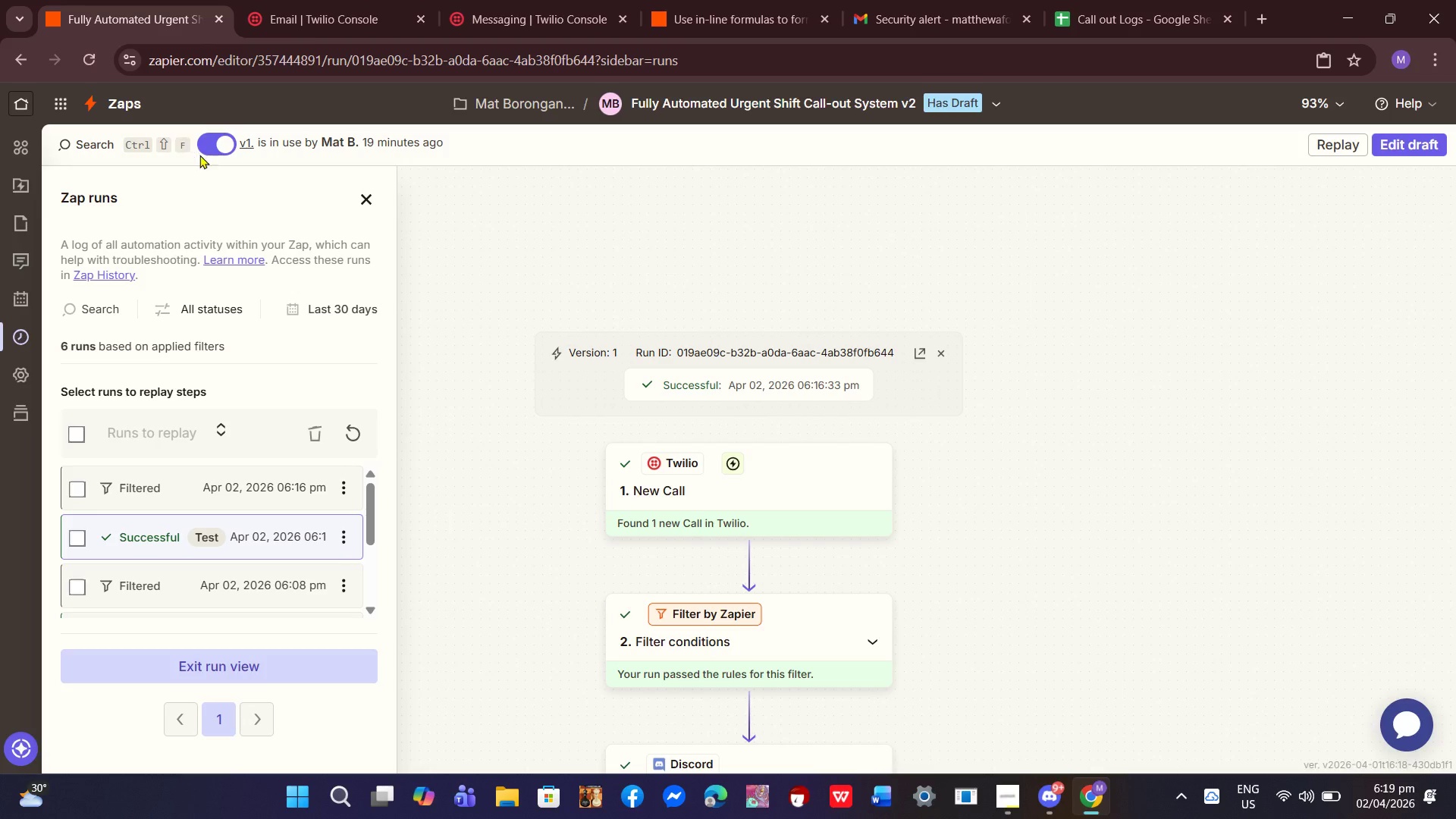 
scroll: coordinate [196, 153], scroll_direction: up, amount: 1.0
 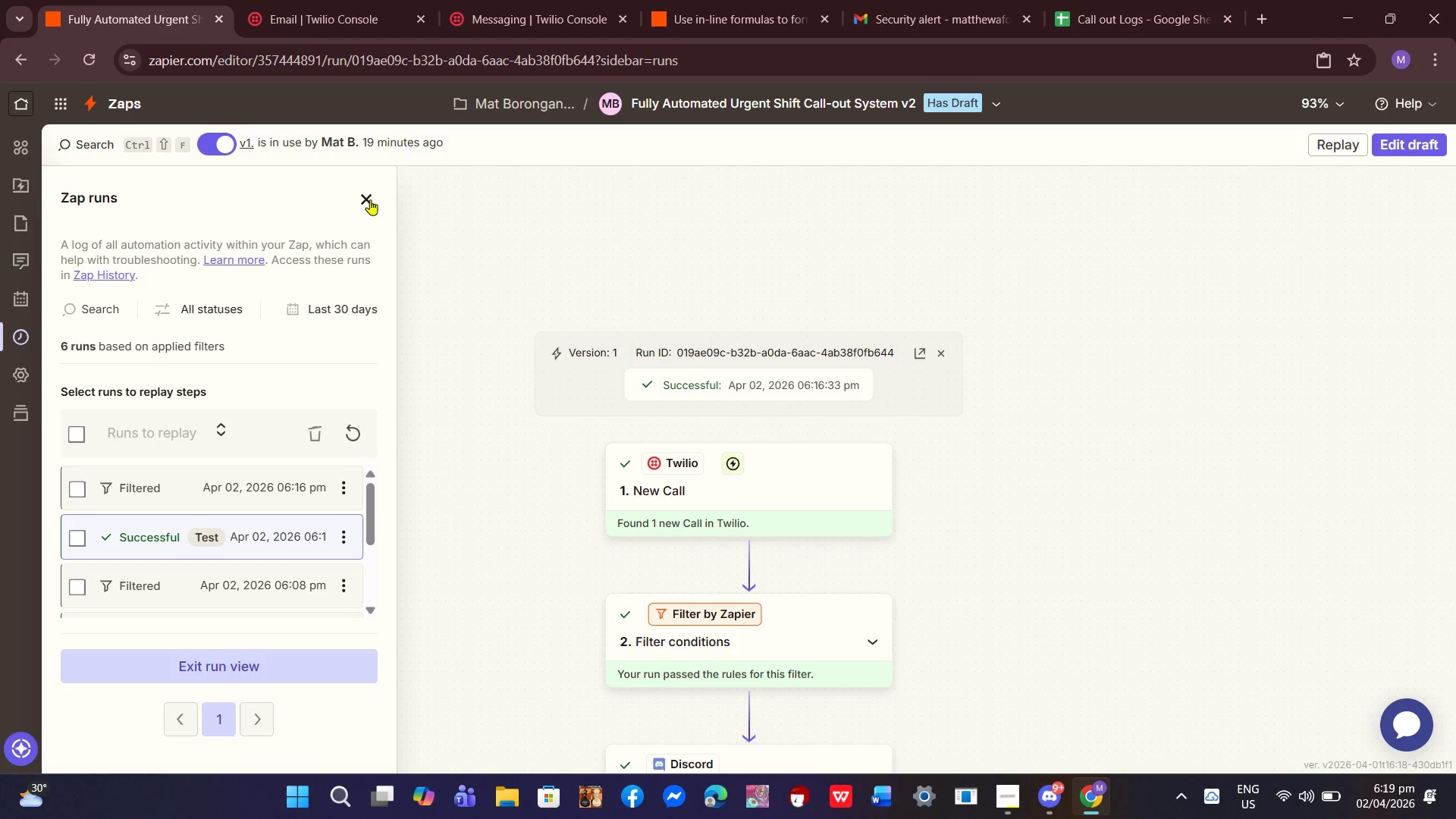 
left_click([369, 199])
 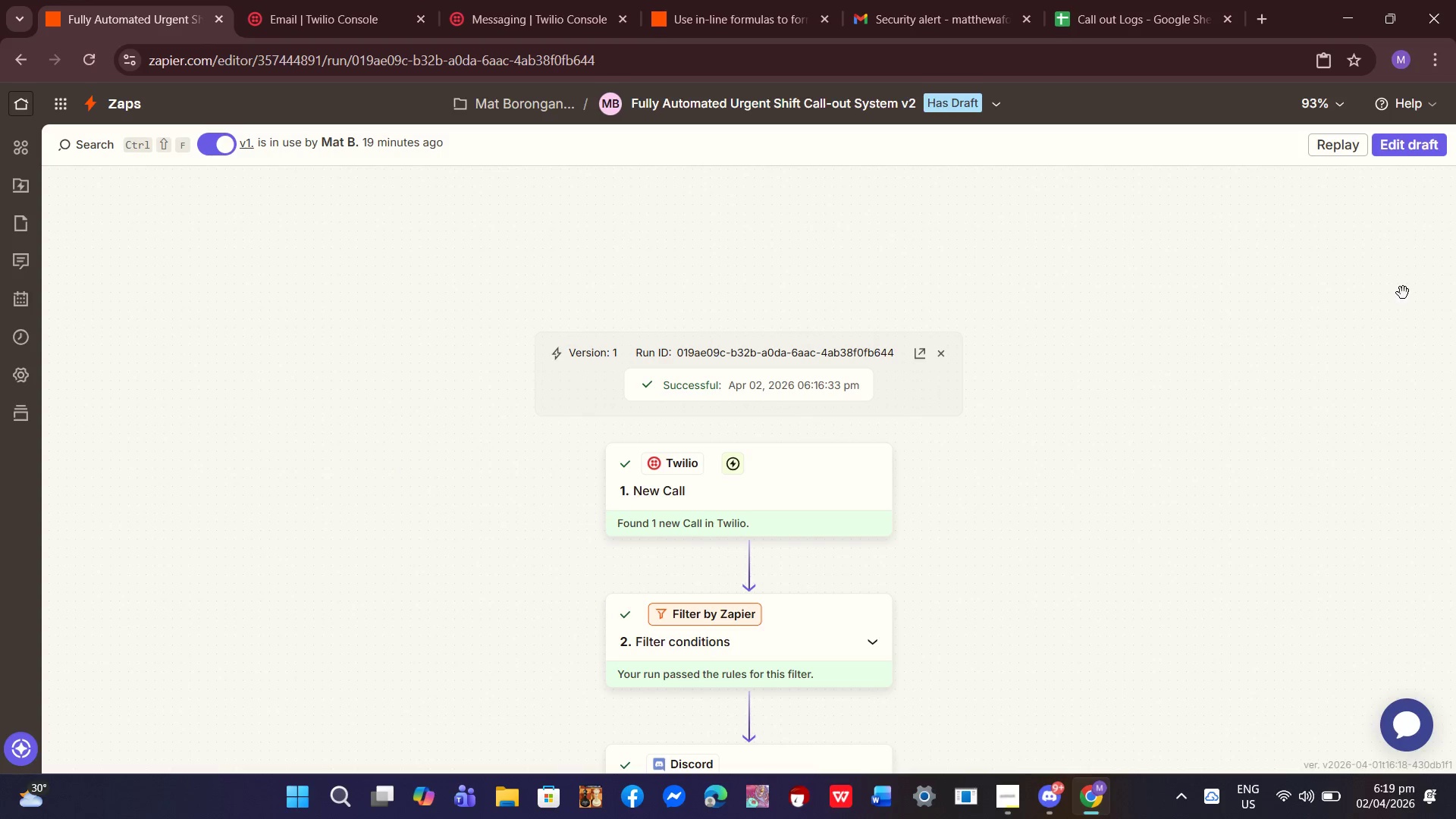 
left_click([1407, 154])
 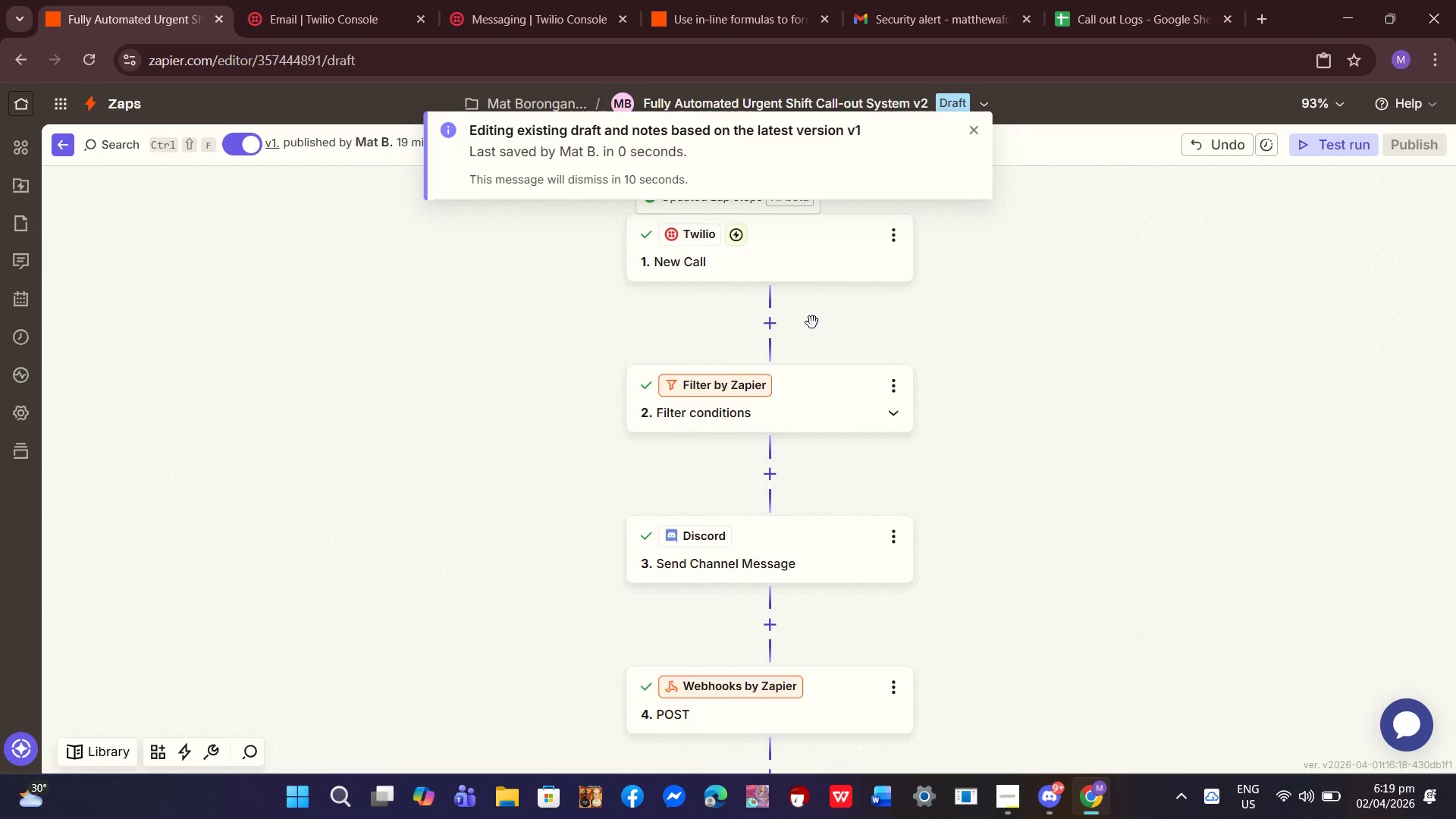 
scroll: coordinate [893, 424], scroll_direction: up, amount: 2.0
 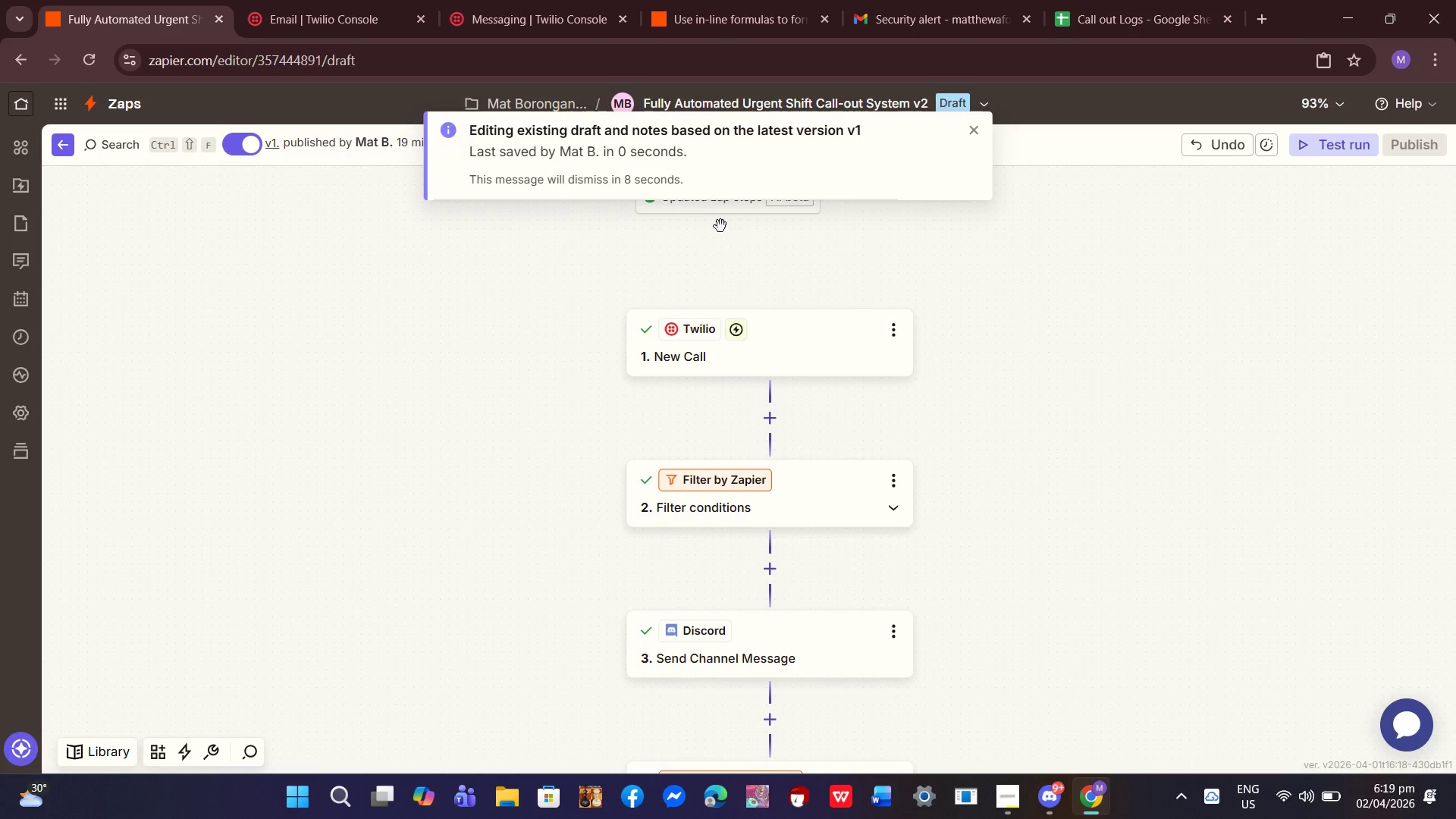 
scroll: coordinate [742, 243], scroll_direction: down, amount: 3.0
 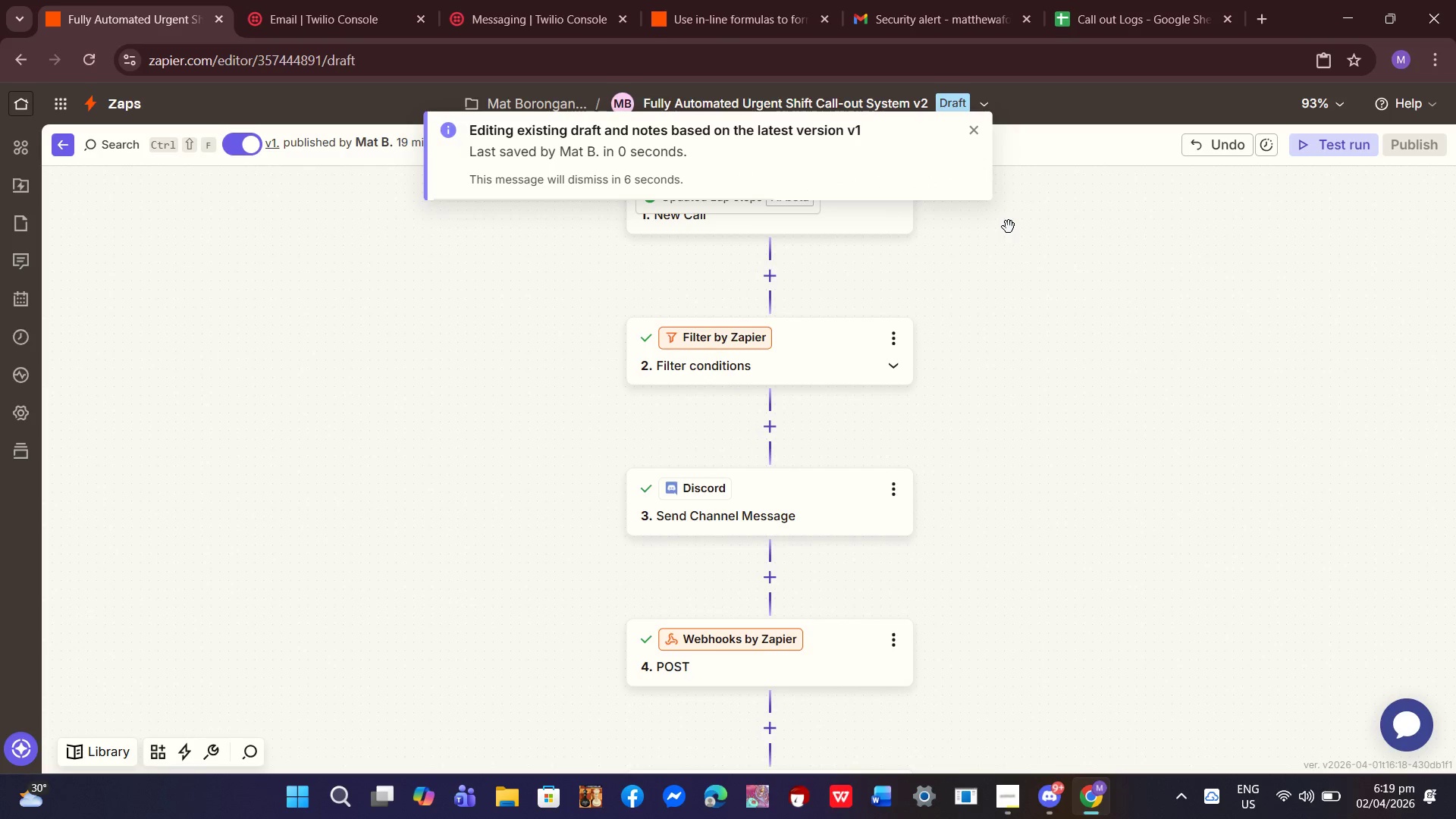 
left_click([1008, 228])
 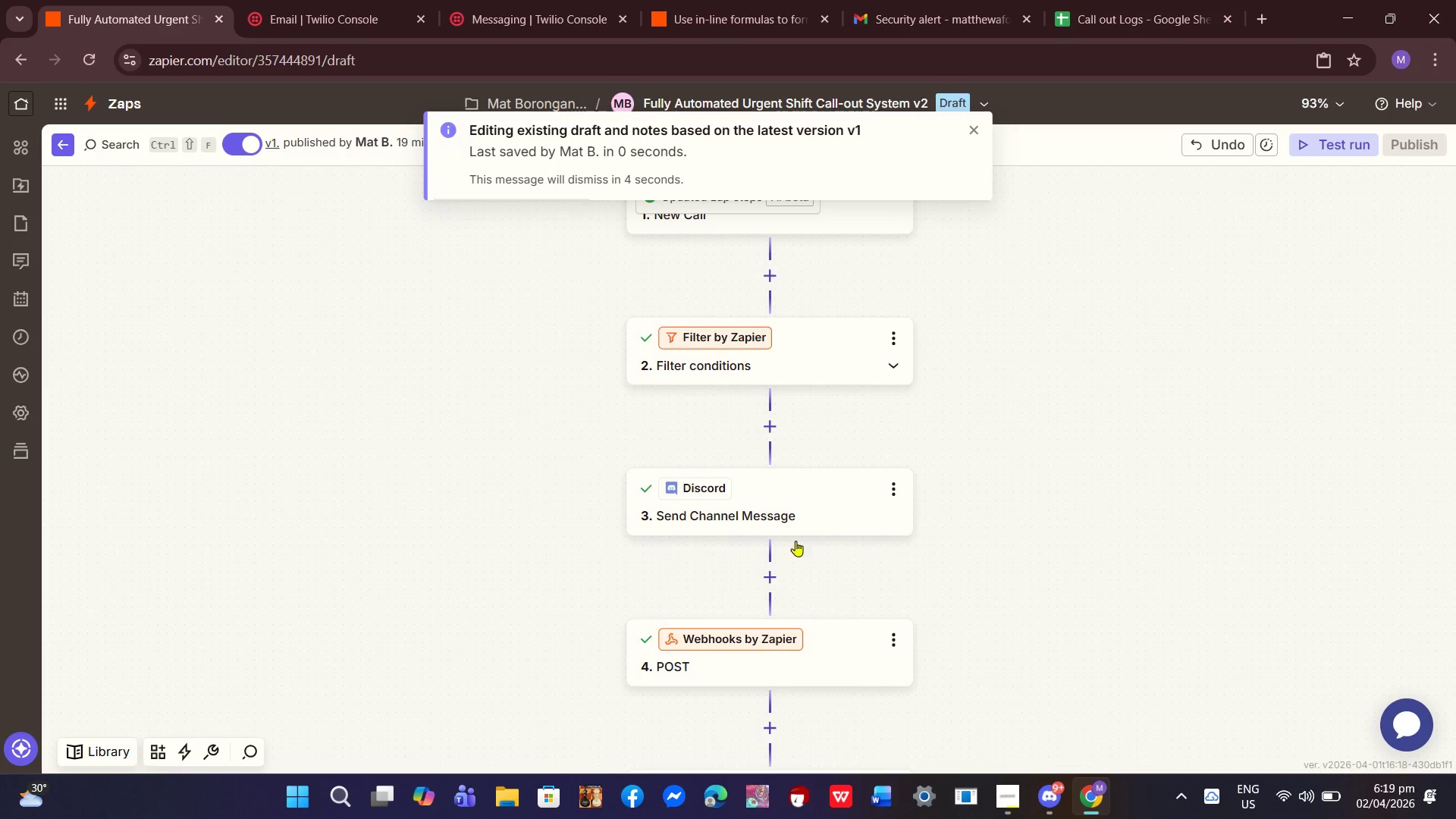 
scroll: coordinate [935, 635], scroll_direction: up, amount: 1.0
 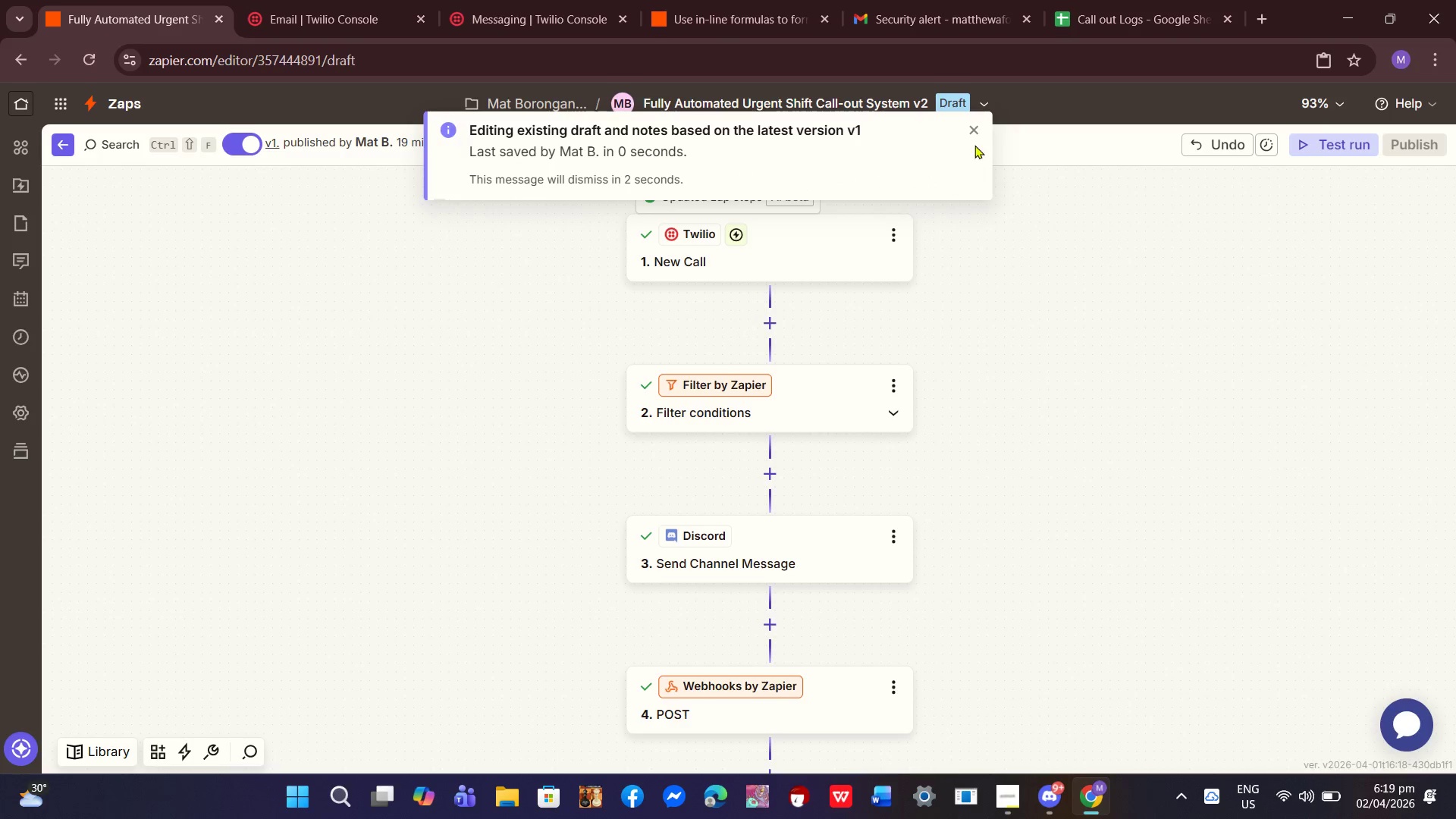 
left_click([975, 130])
 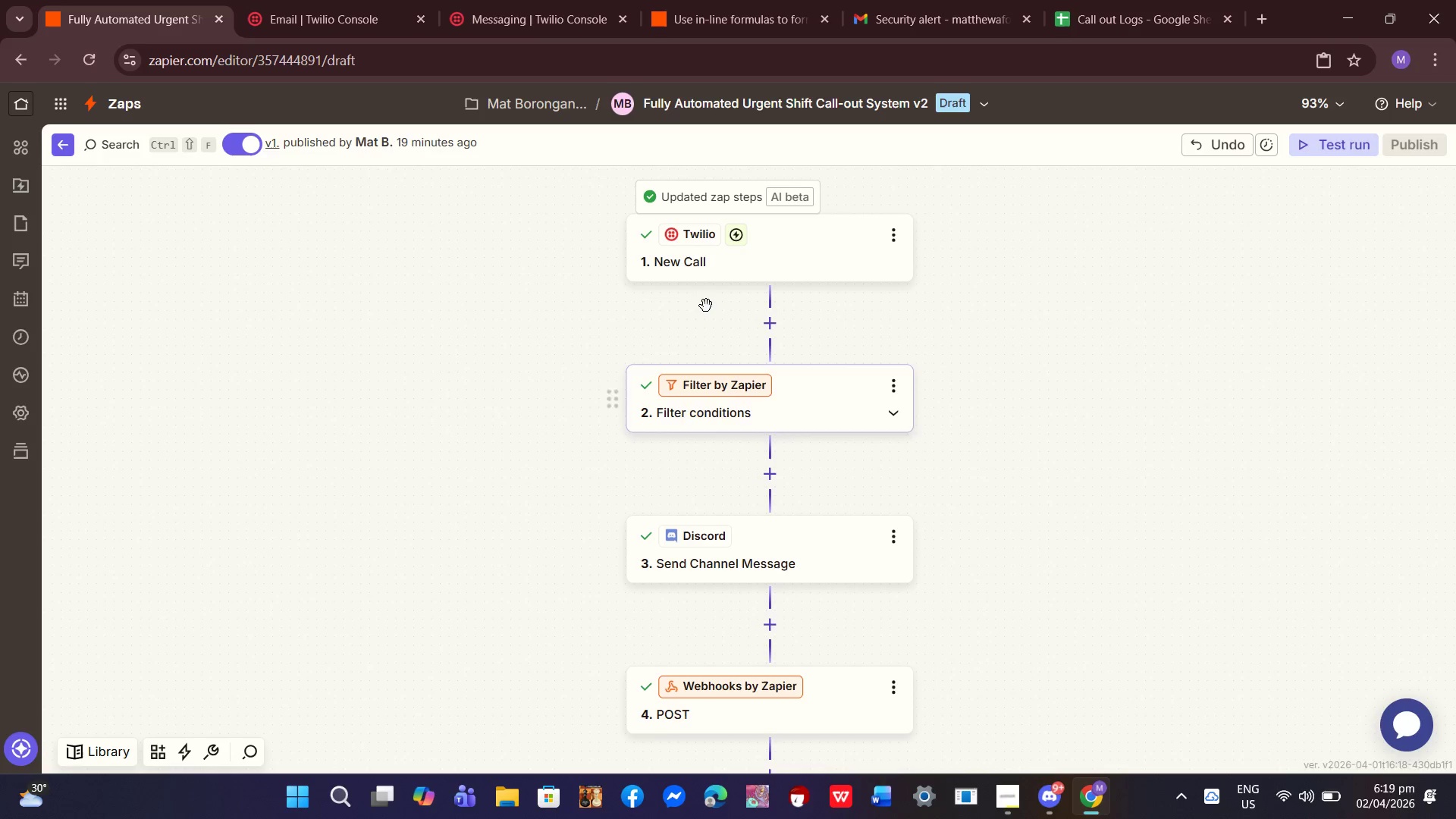 
scroll: coordinate [782, 508], scroll_direction: down, amount: 5.0
 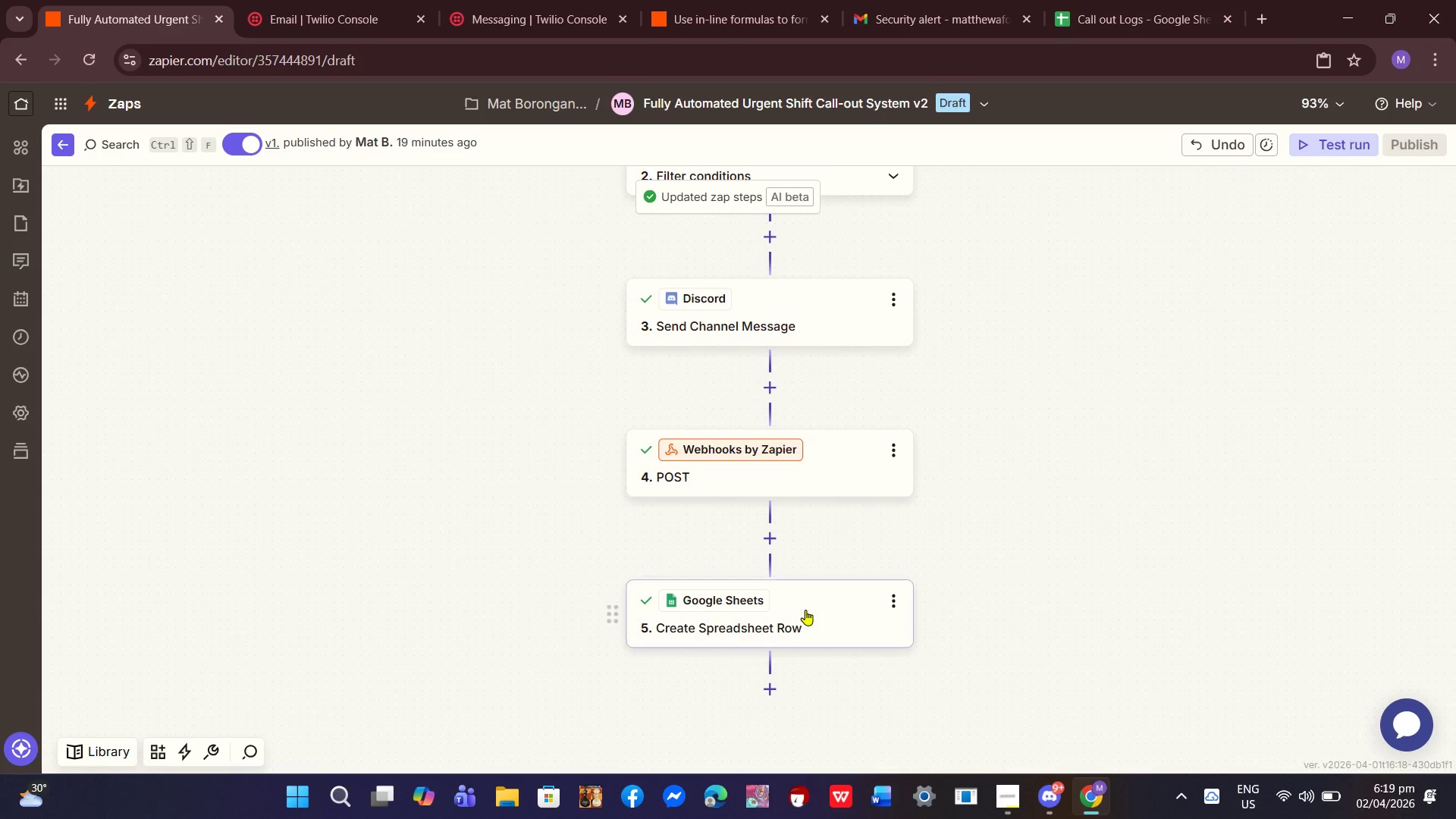 
scroll: coordinate [821, 520], scroll_direction: up, amount: 6.0
 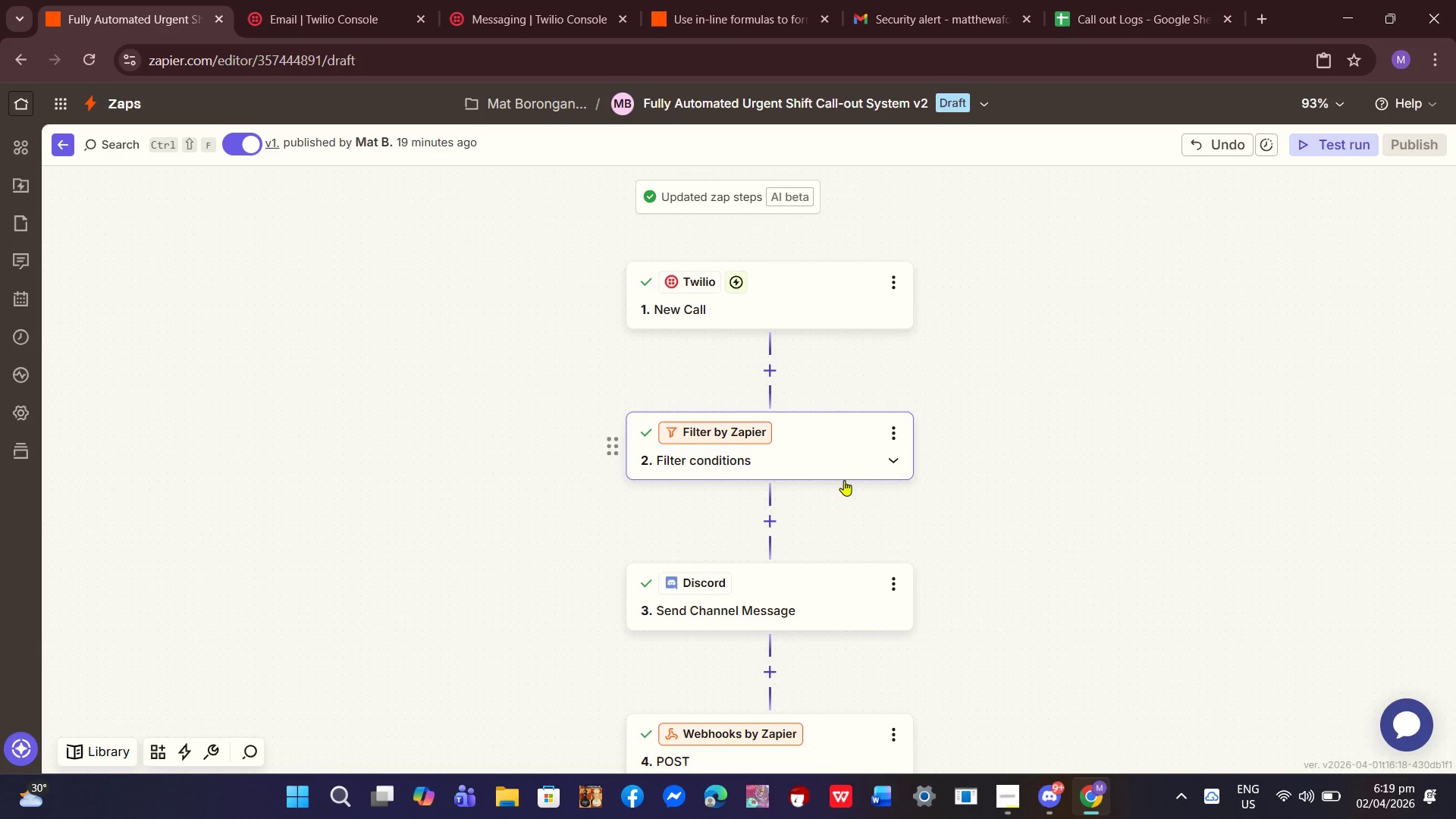 
scroll: coordinate [844, 507], scroll_direction: down, amount: 1.0
 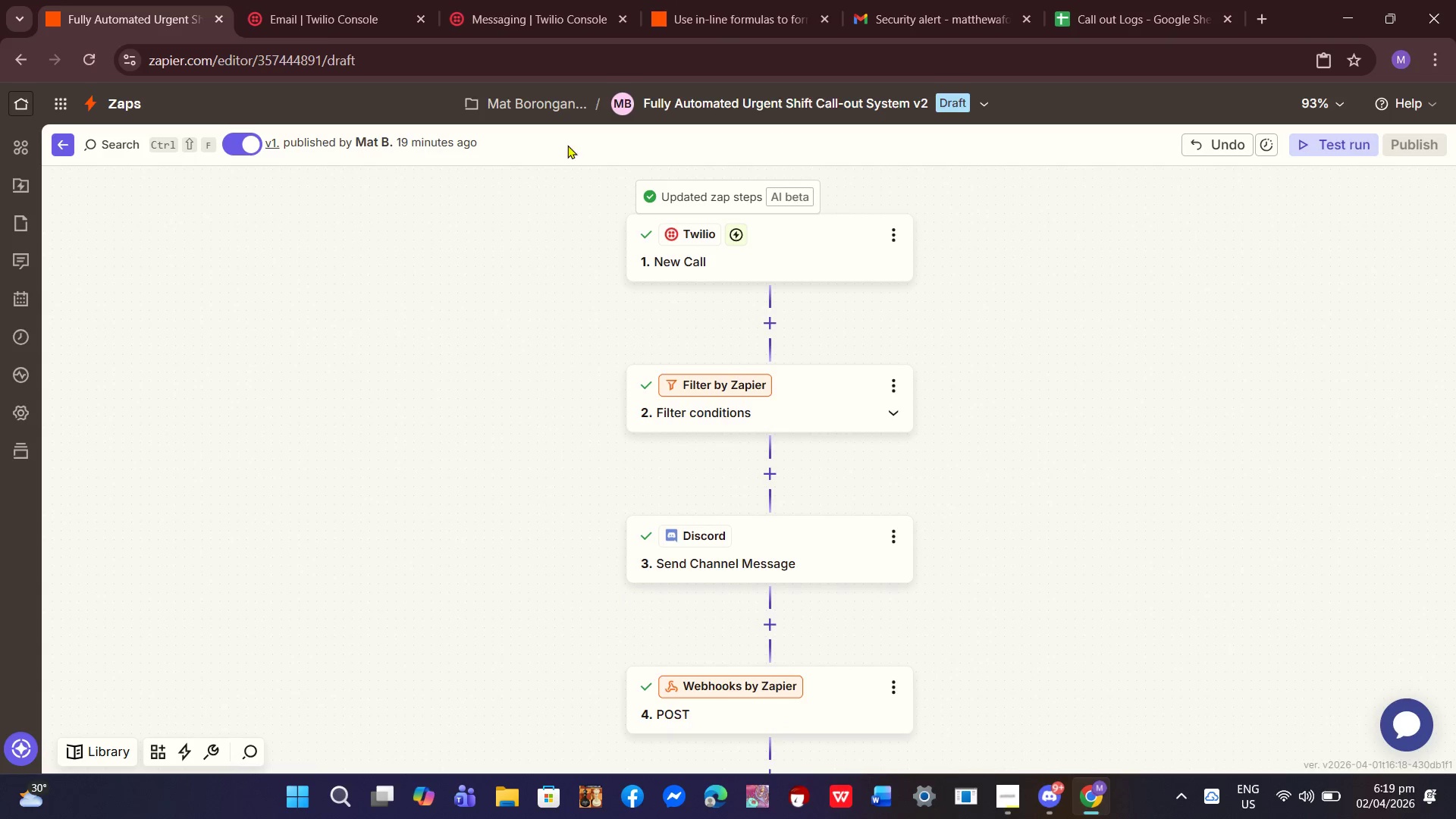 
left_click([479, 0])
 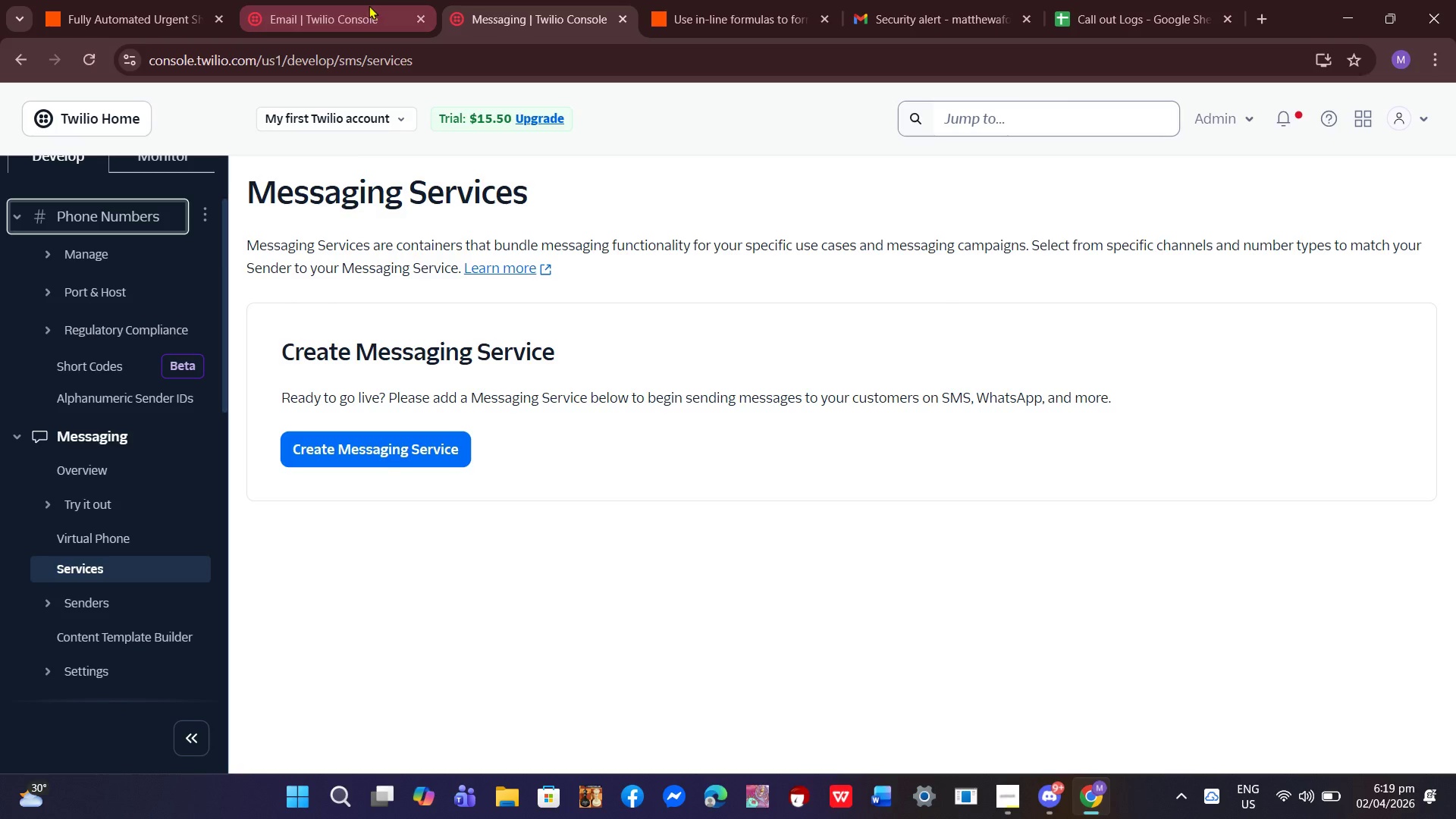 
left_click([366, 4])
 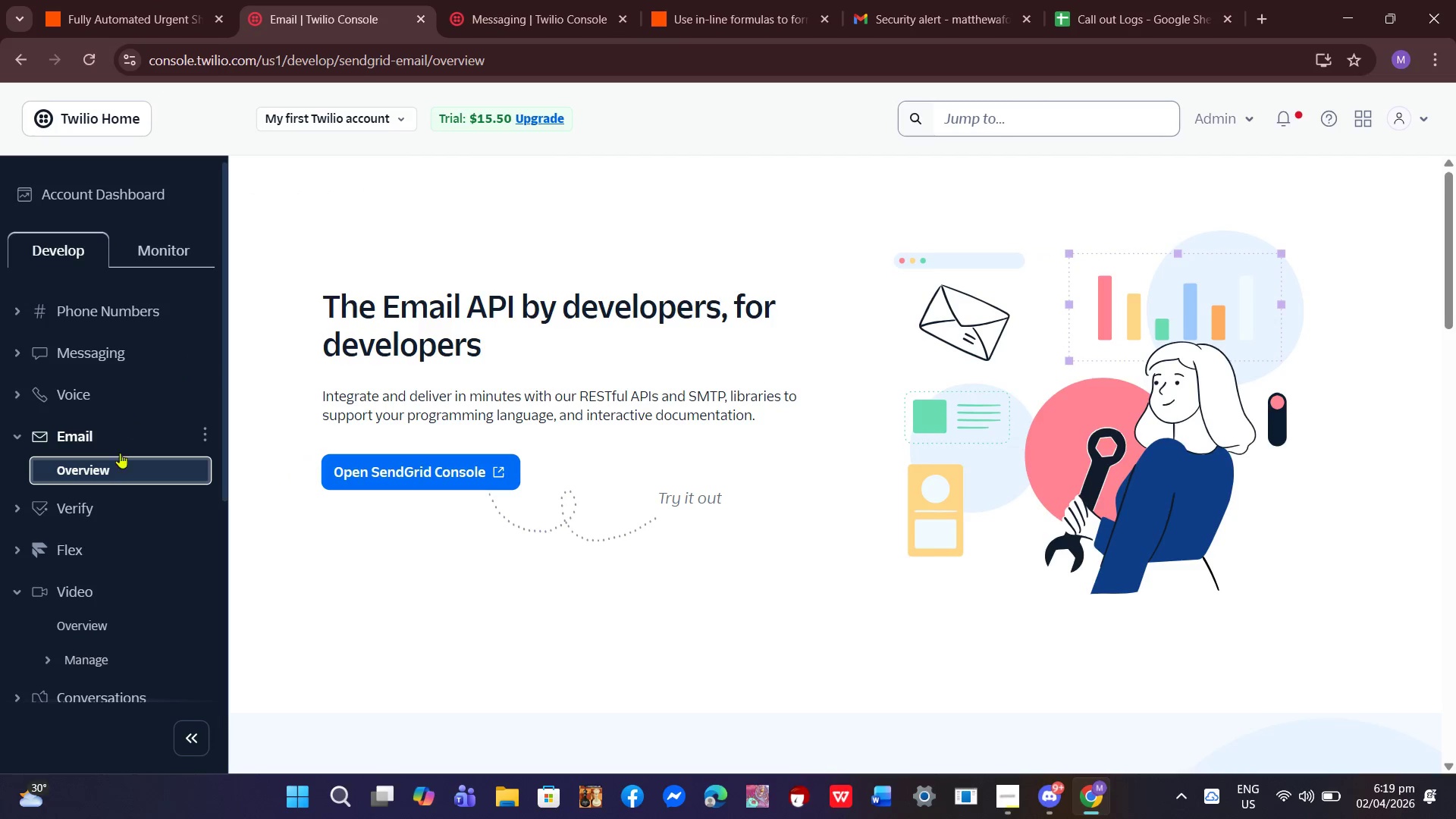 
left_click([84, 510])
 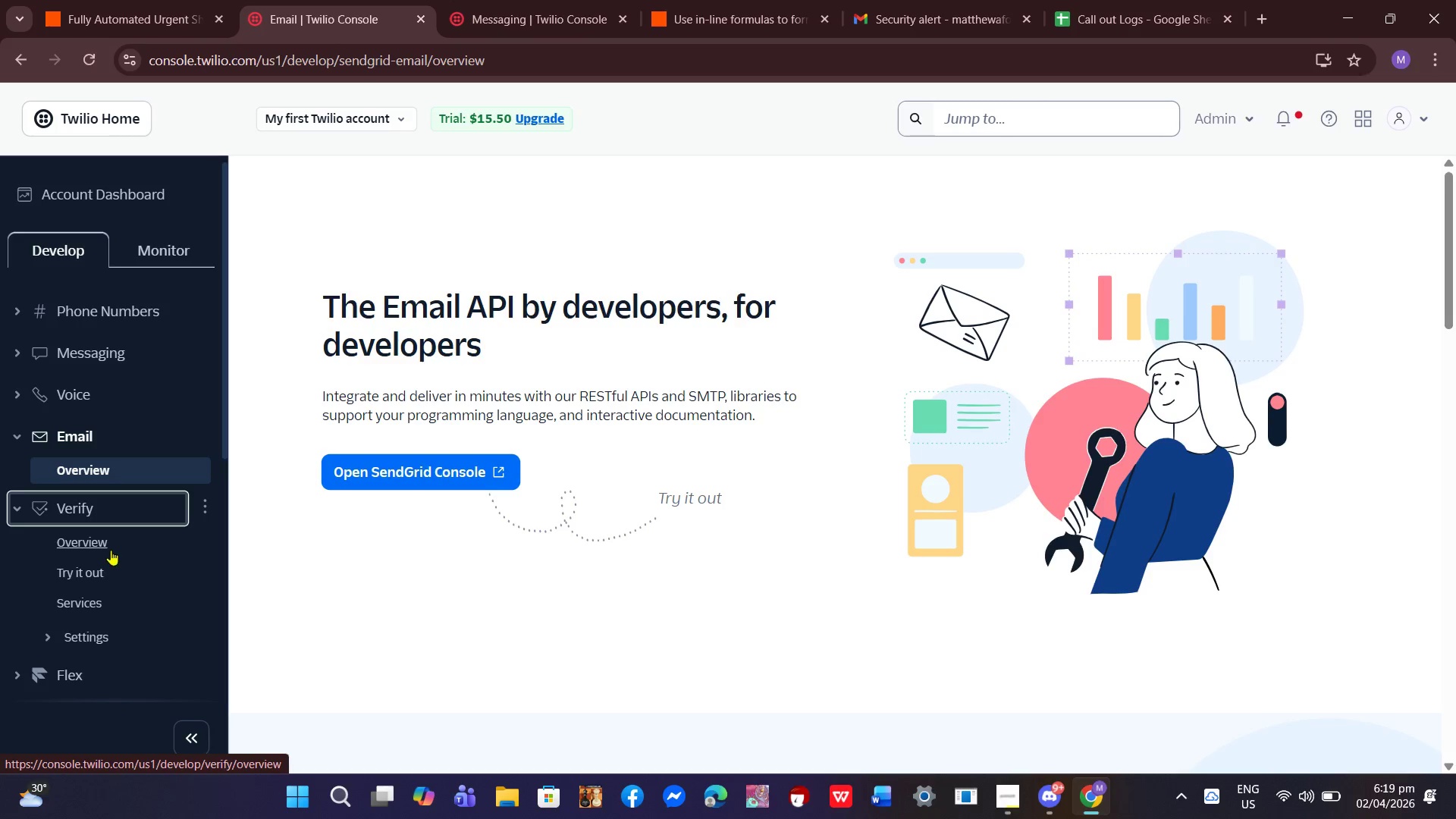 
left_click([96, 546])
 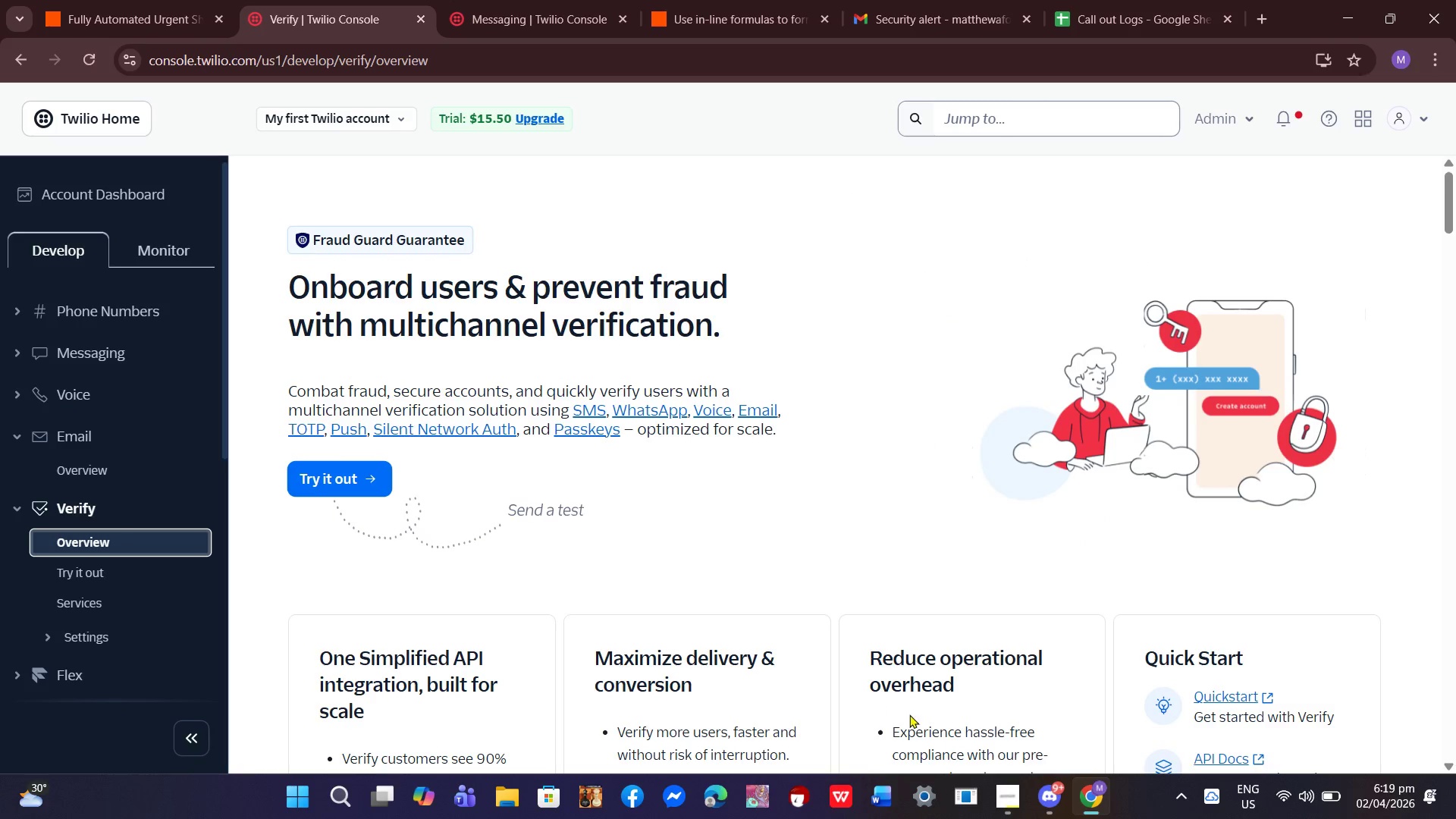 
wait(6.2)
 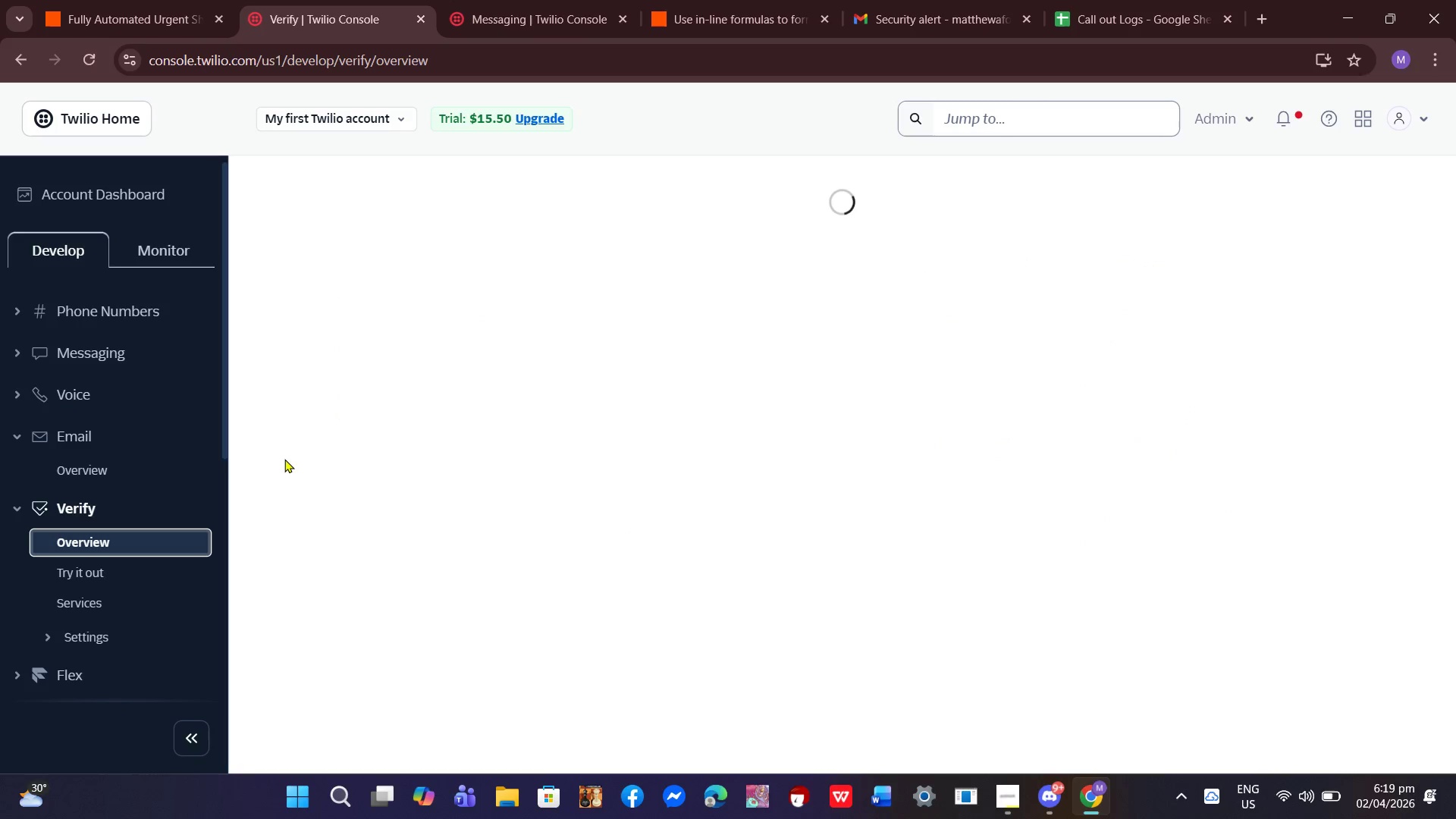 
left_click([1007, 799])